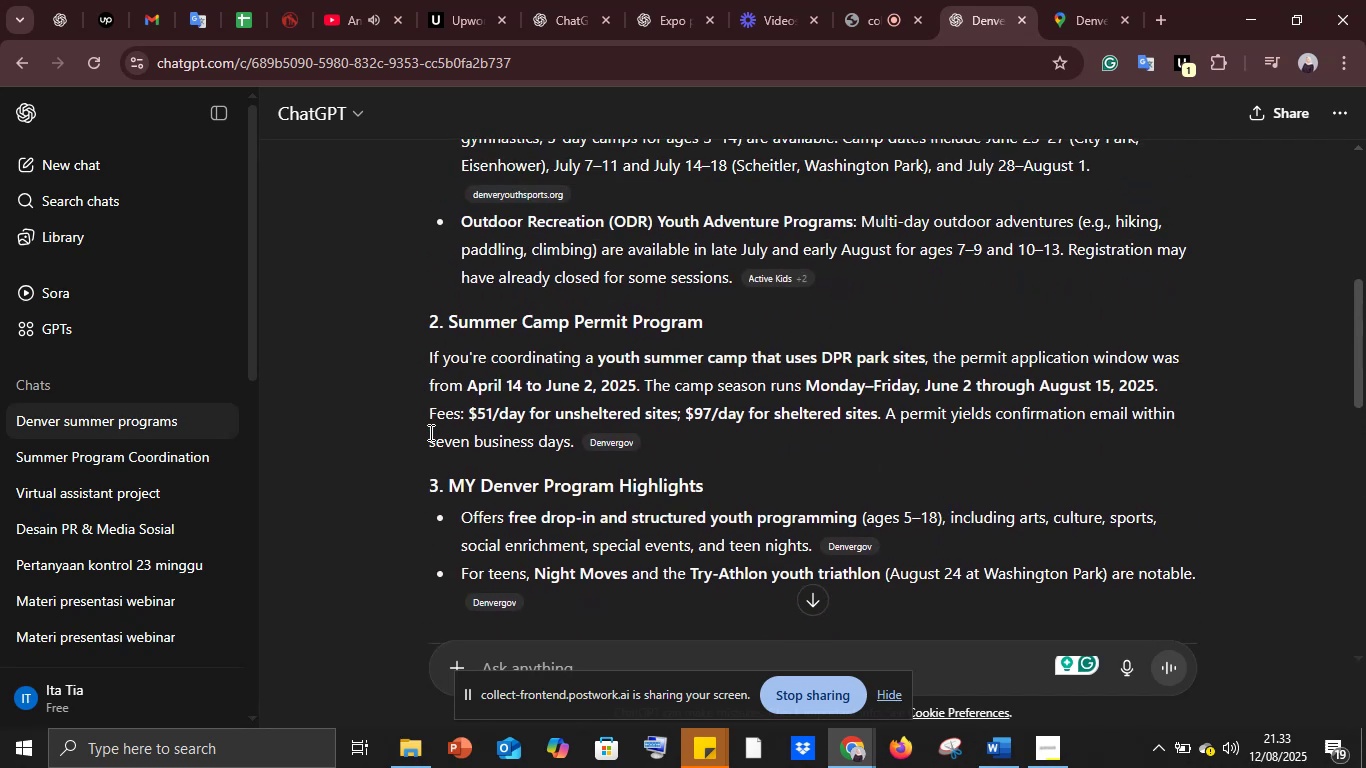 
wait(5.2)
 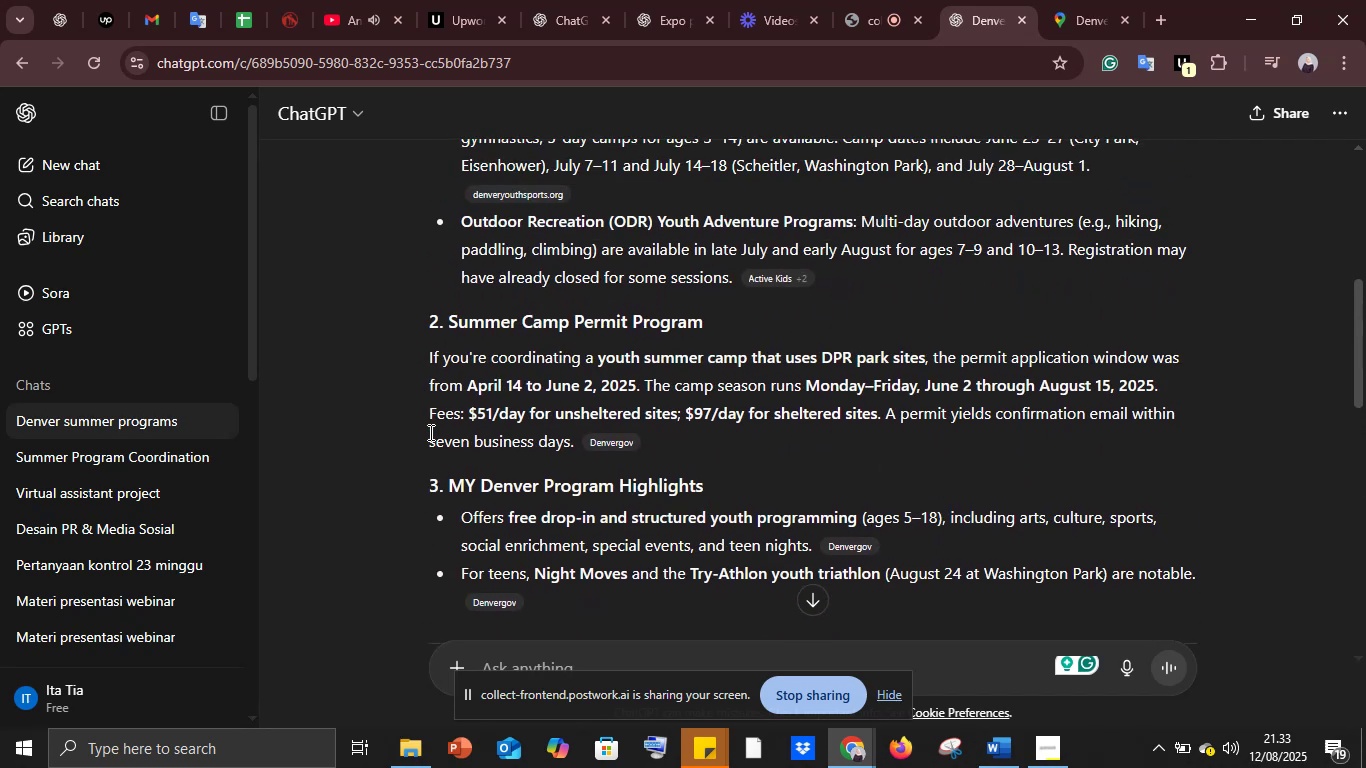 
scroll: coordinate [429, 432], scroll_direction: up, amount: 4.0
 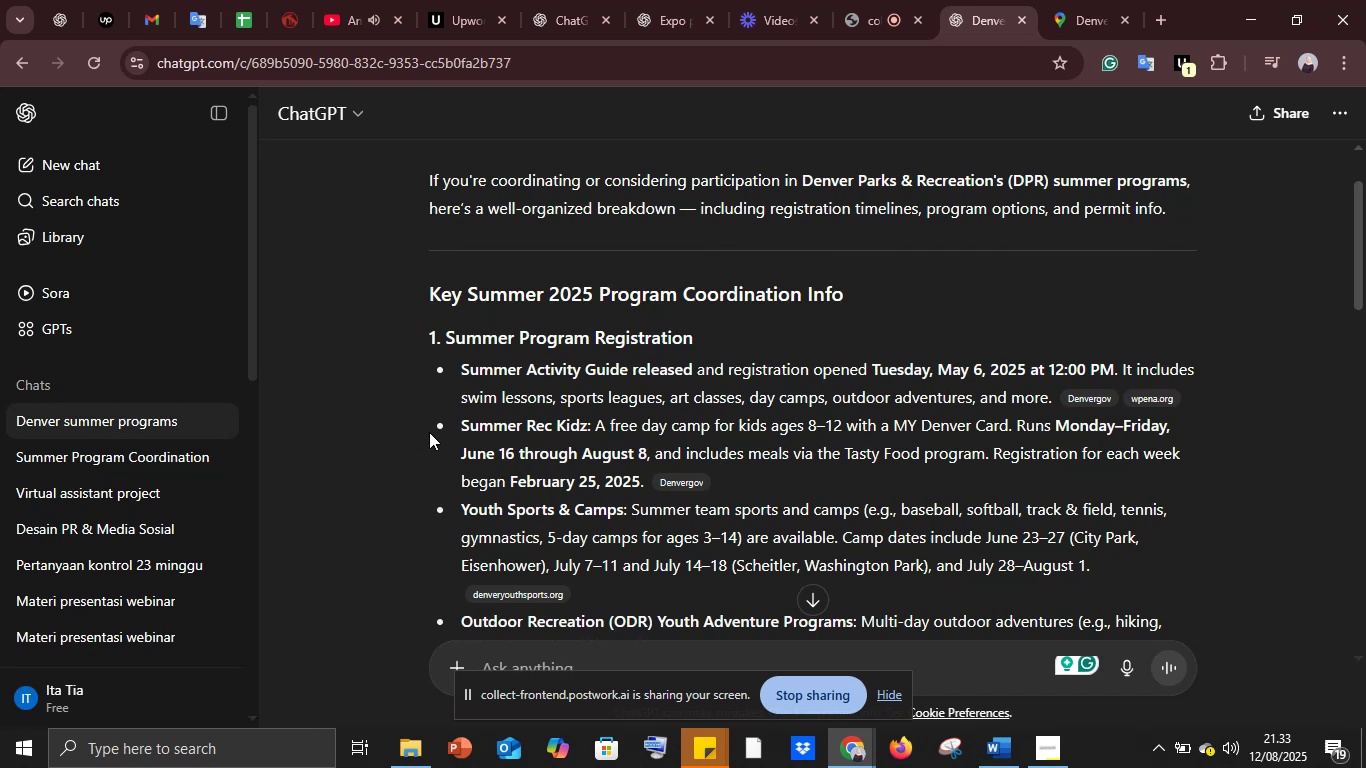 
scroll: coordinate [429, 432], scroll_direction: down, amount: 3.0
 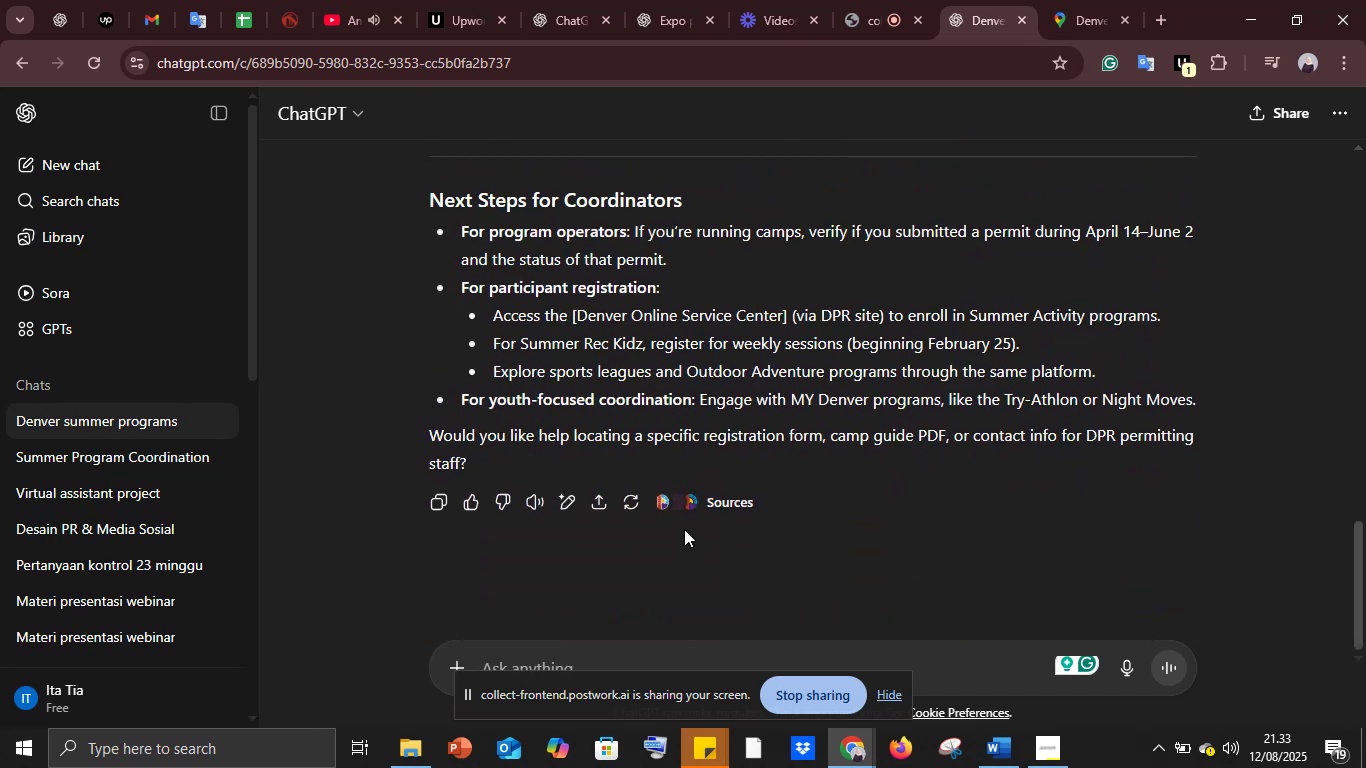 
left_click([717, 504])
 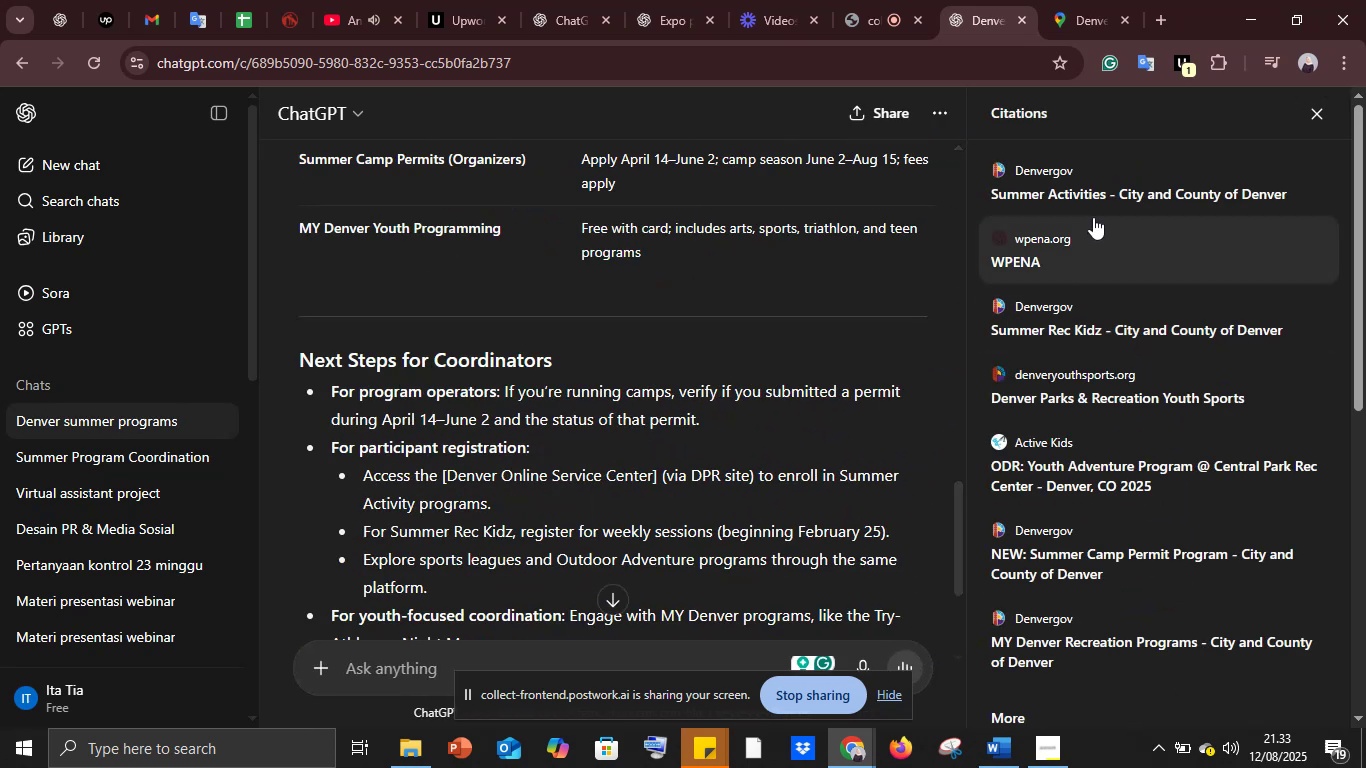 
left_click([1094, 198])
 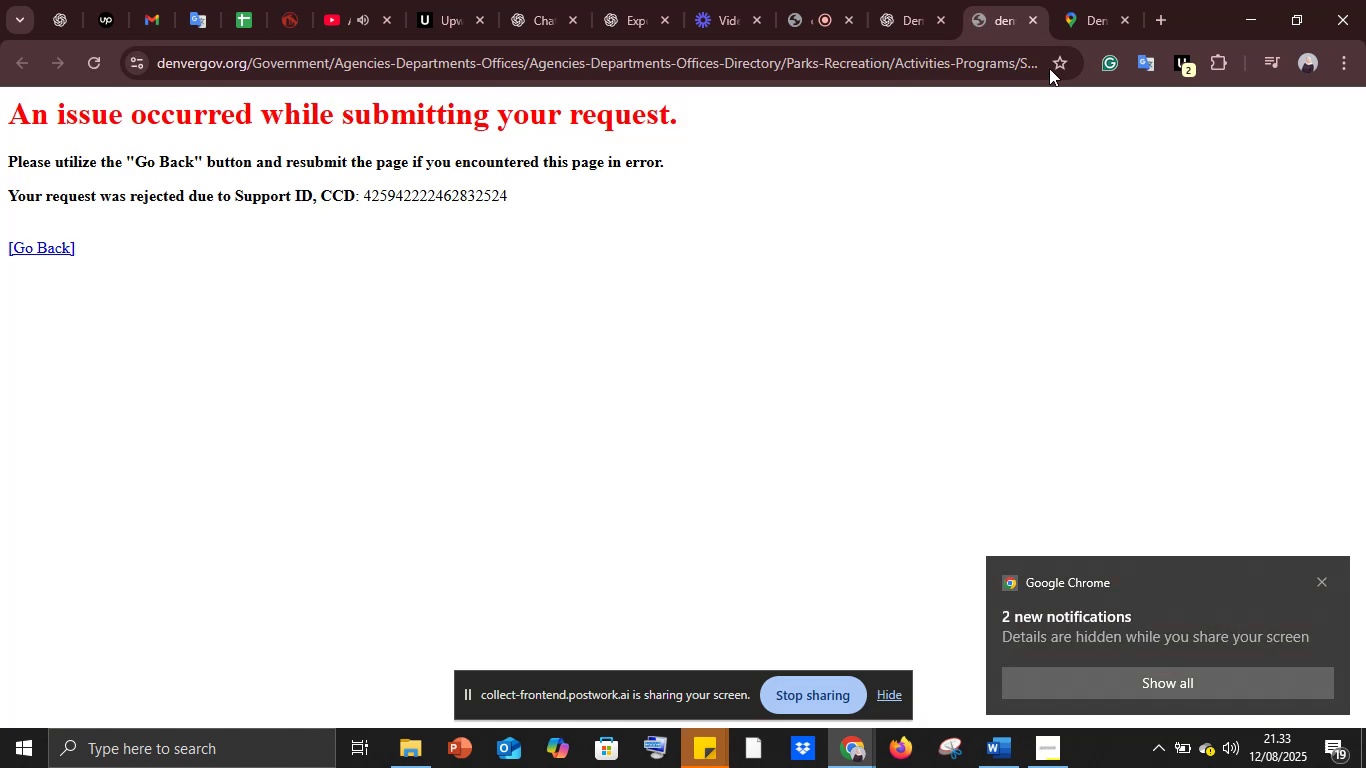 
left_click([1032, 15])
 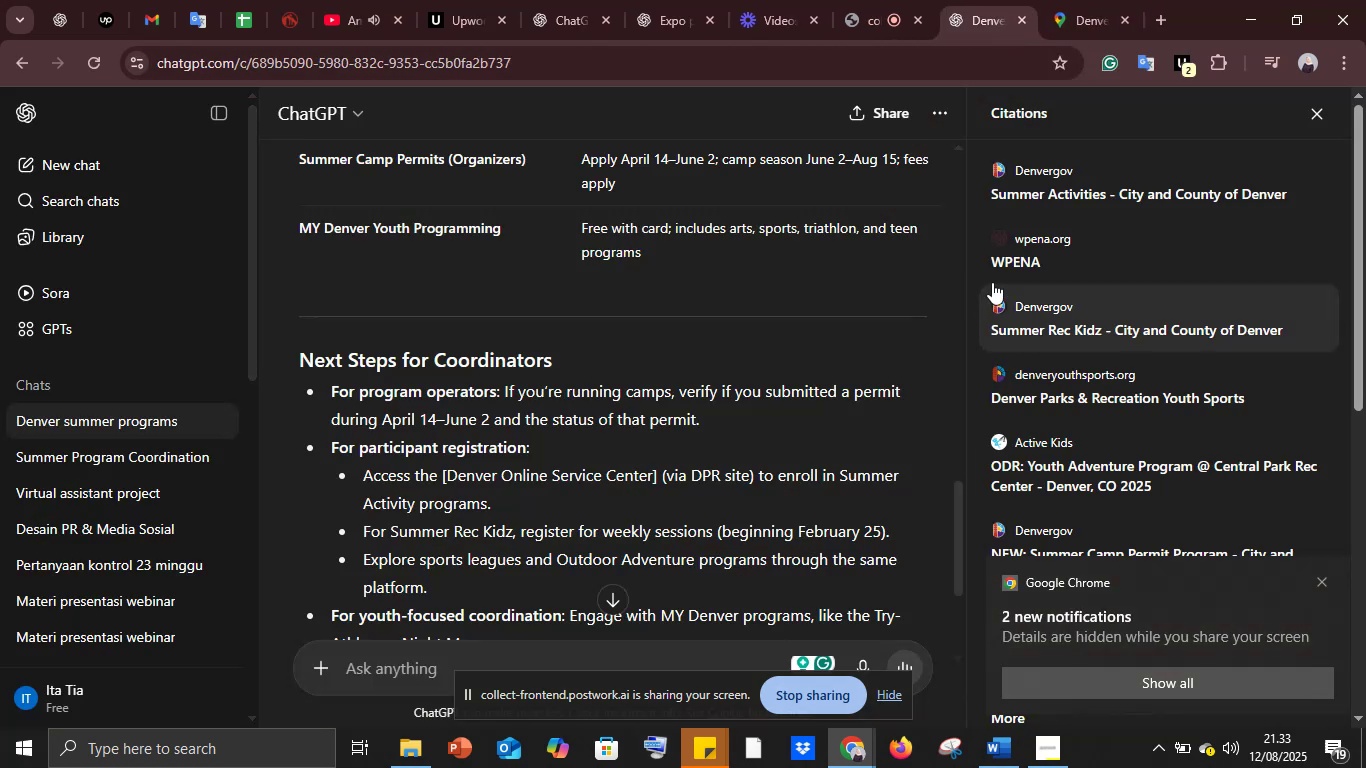 
left_click([1021, 247])
 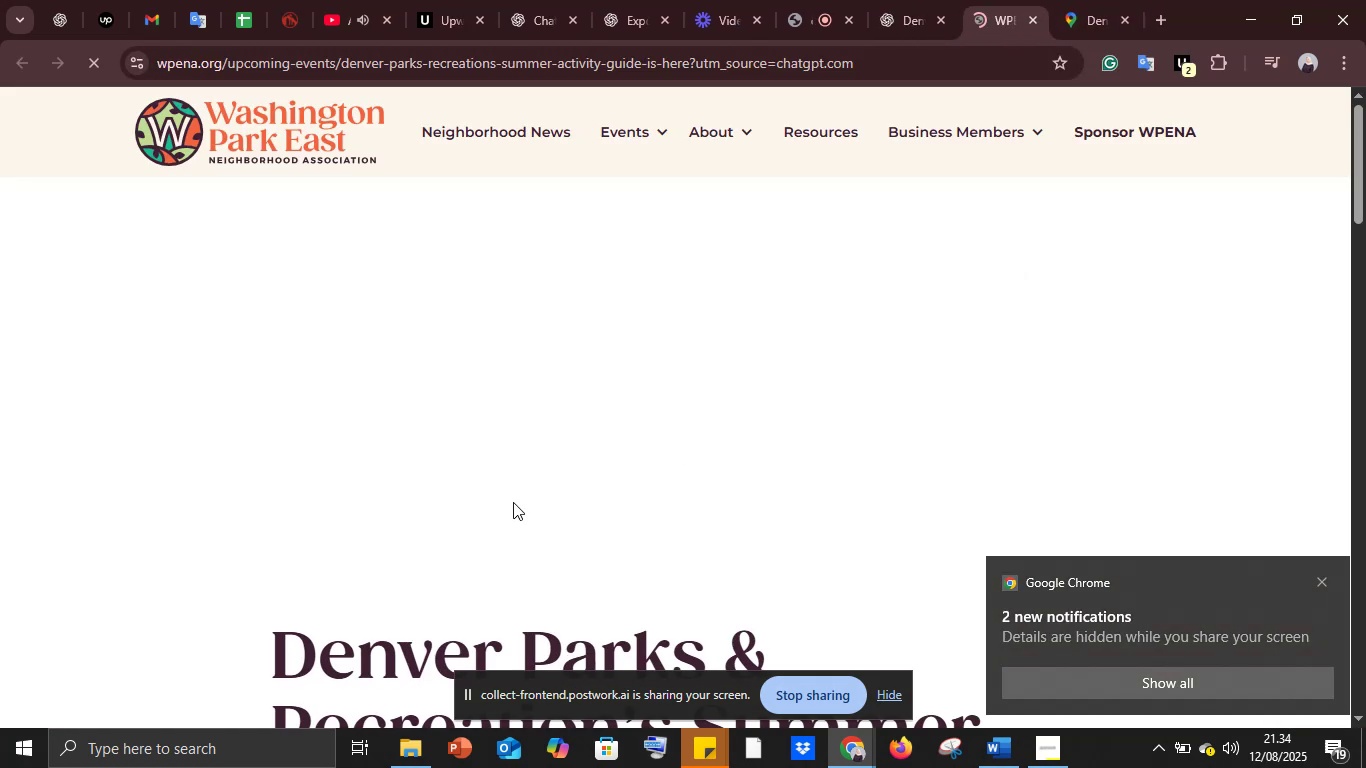 
scroll: coordinate [513, 502], scroll_direction: down, amount: 6.0
 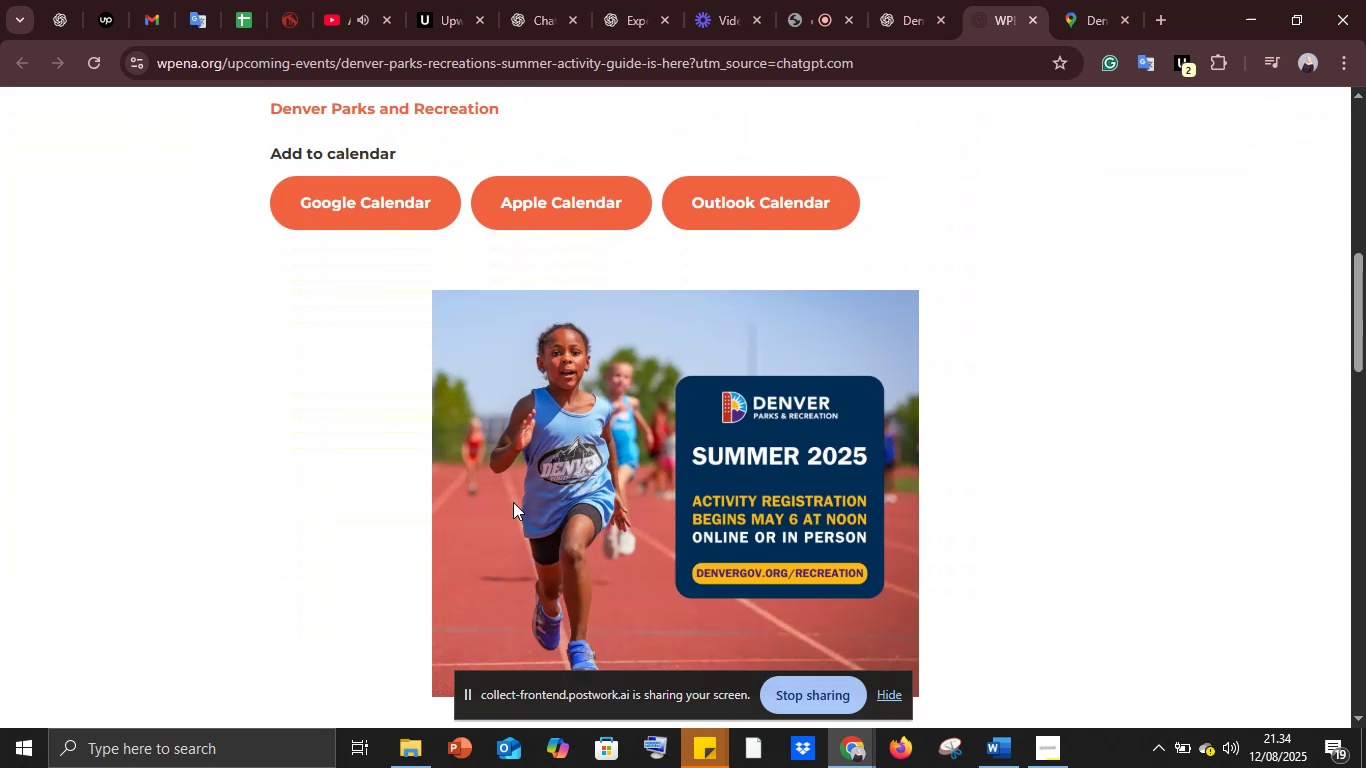 
scroll: coordinate [513, 502], scroll_direction: up, amount: 1.0
 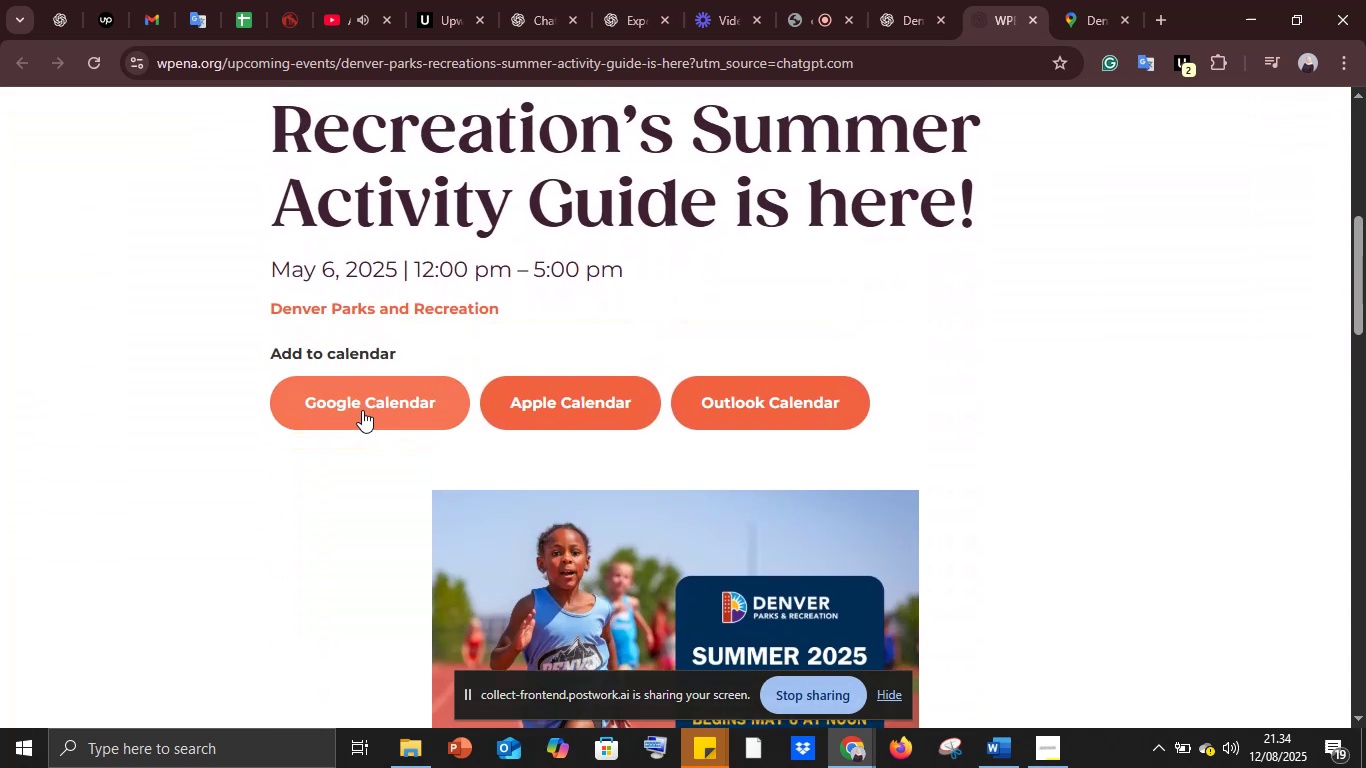 
left_click([362, 409])
 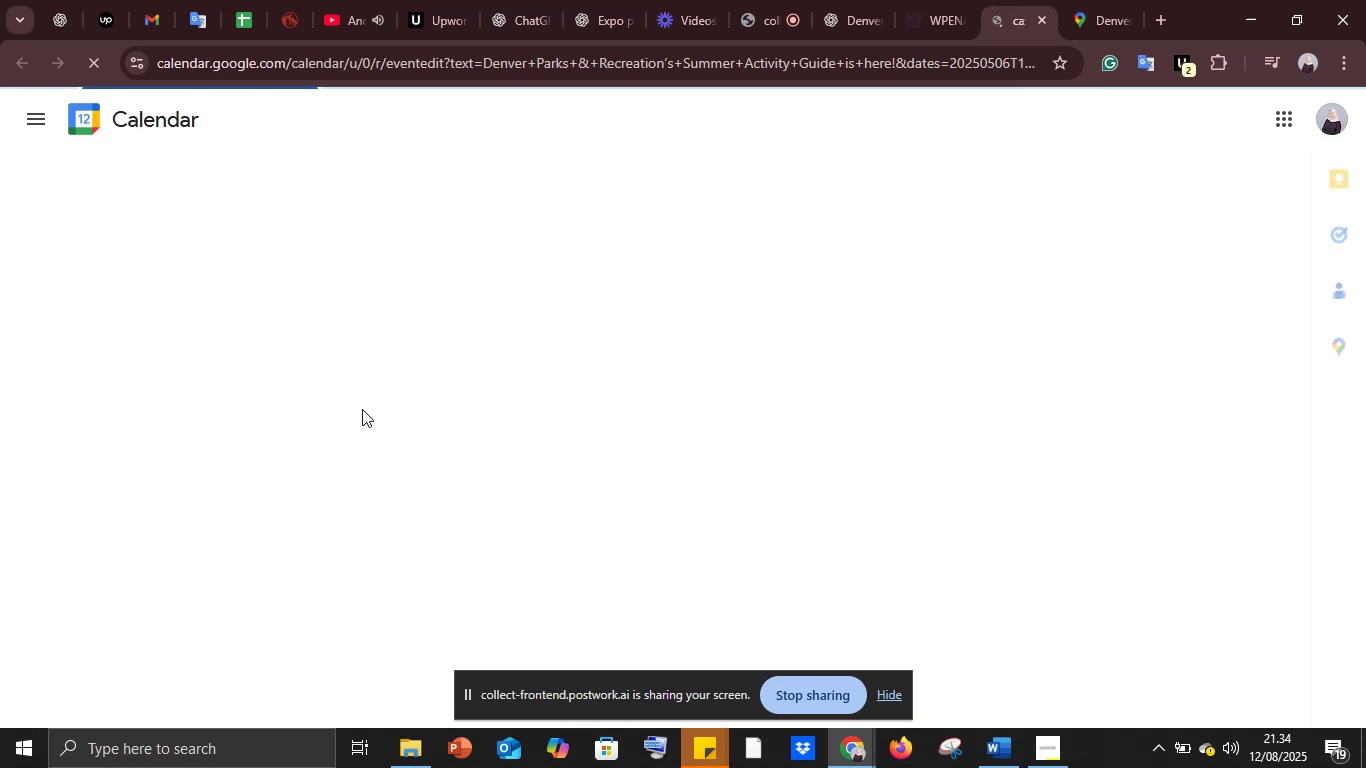 
wait(7.48)
 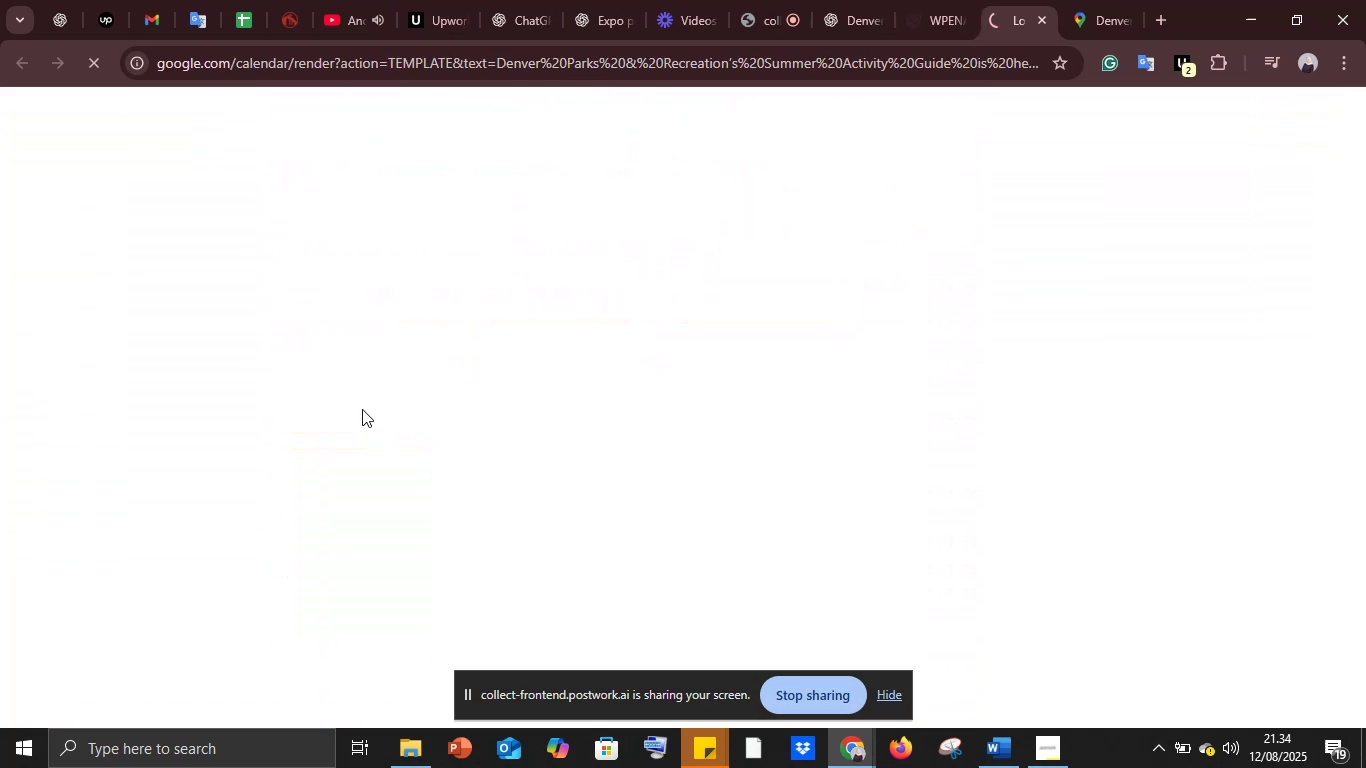 
mouse_move([449, 434])
 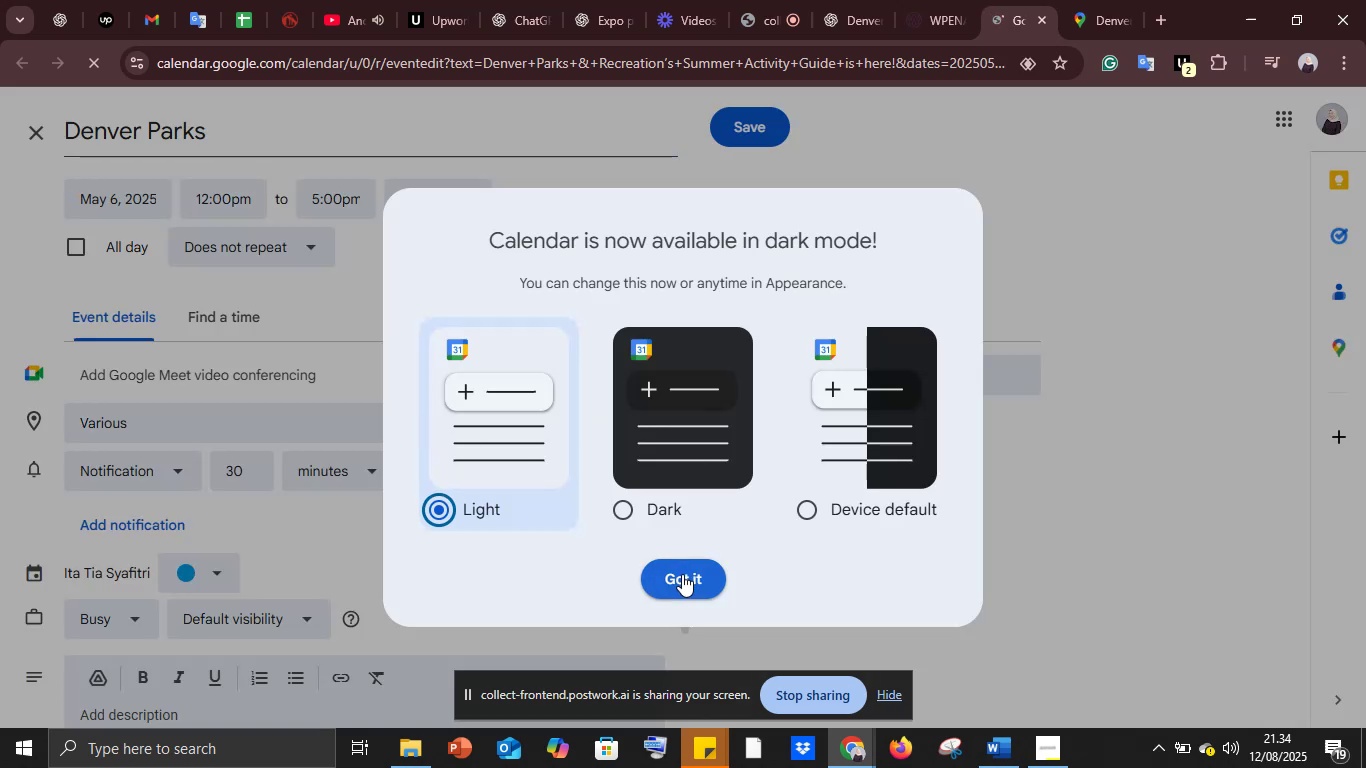 
left_click([682, 574])
 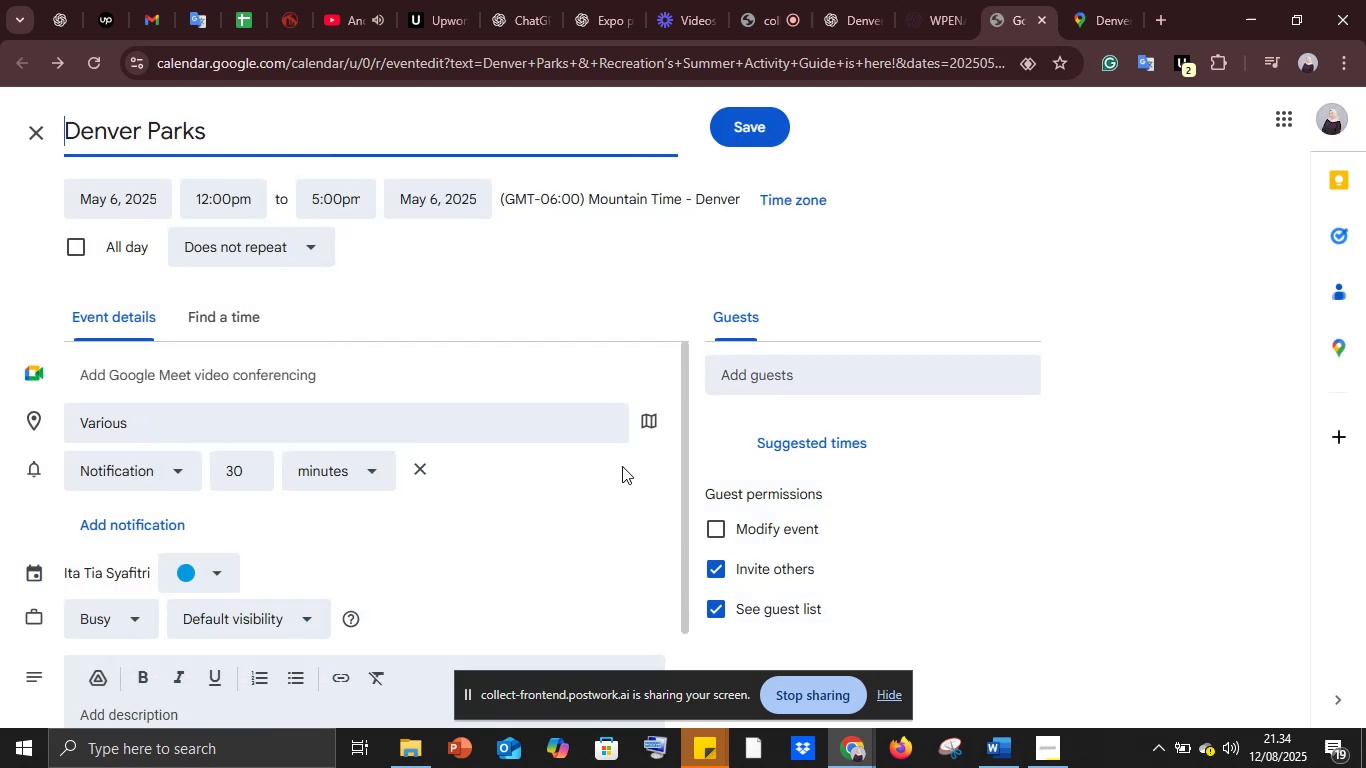 
scroll: coordinate [622, 466], scroll_direction: down, amount: 8.0
 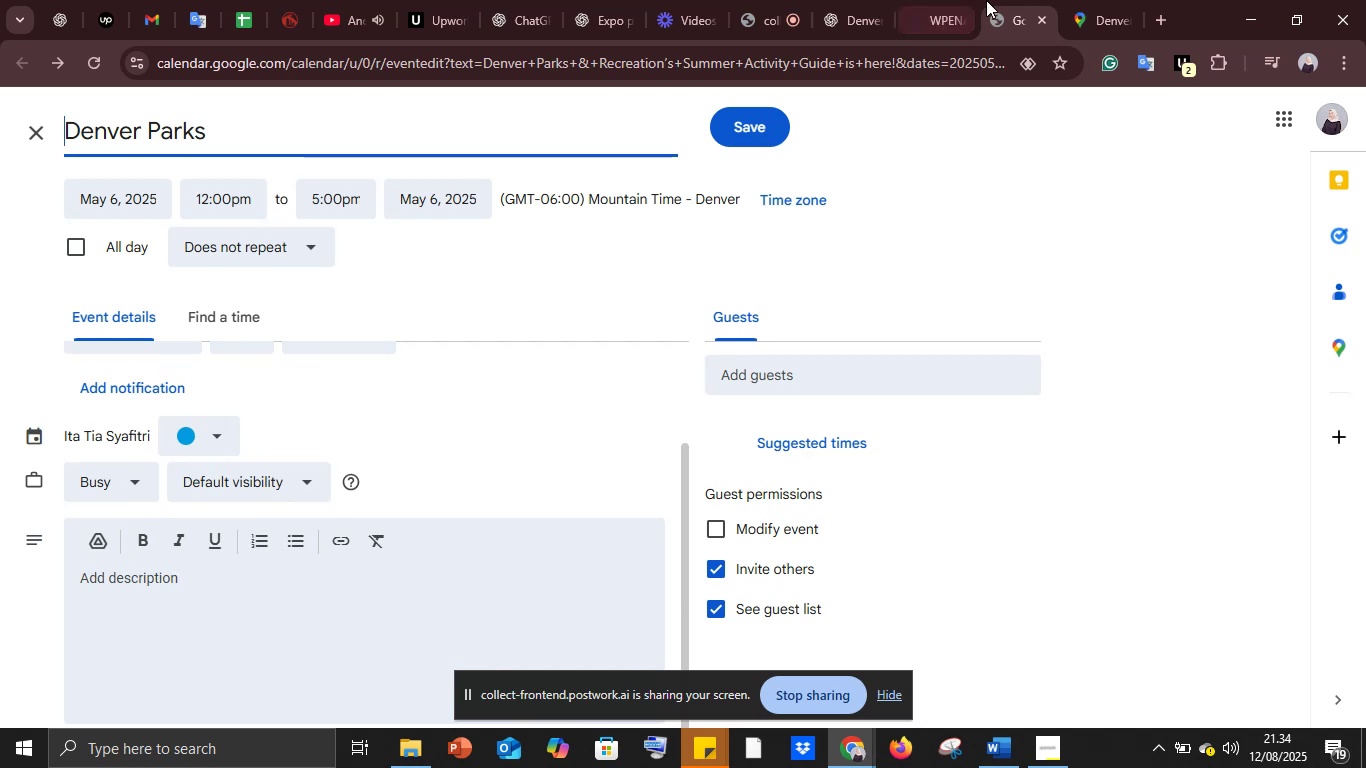 
left_click([937, 0])
 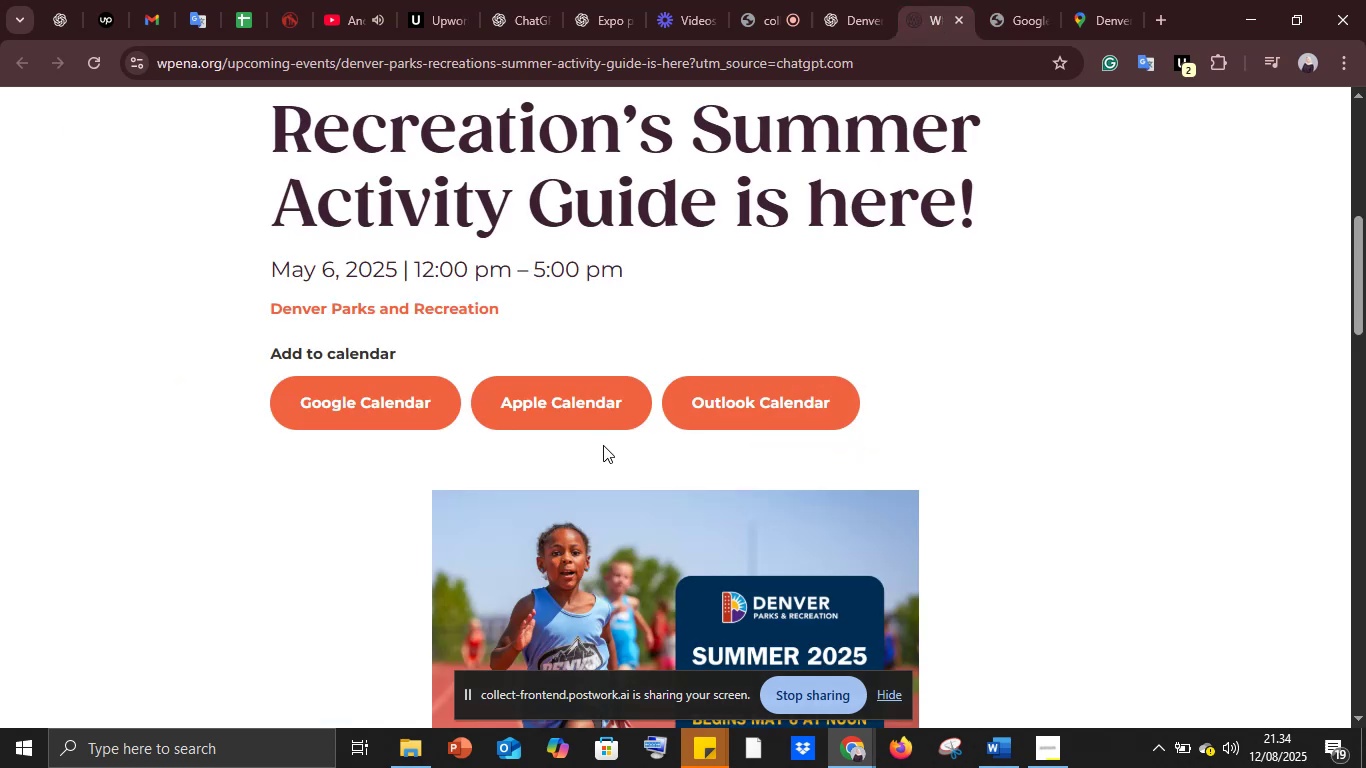 
scroll: coordinate [603, 445], scroll_direction: down, amount: 8.0
 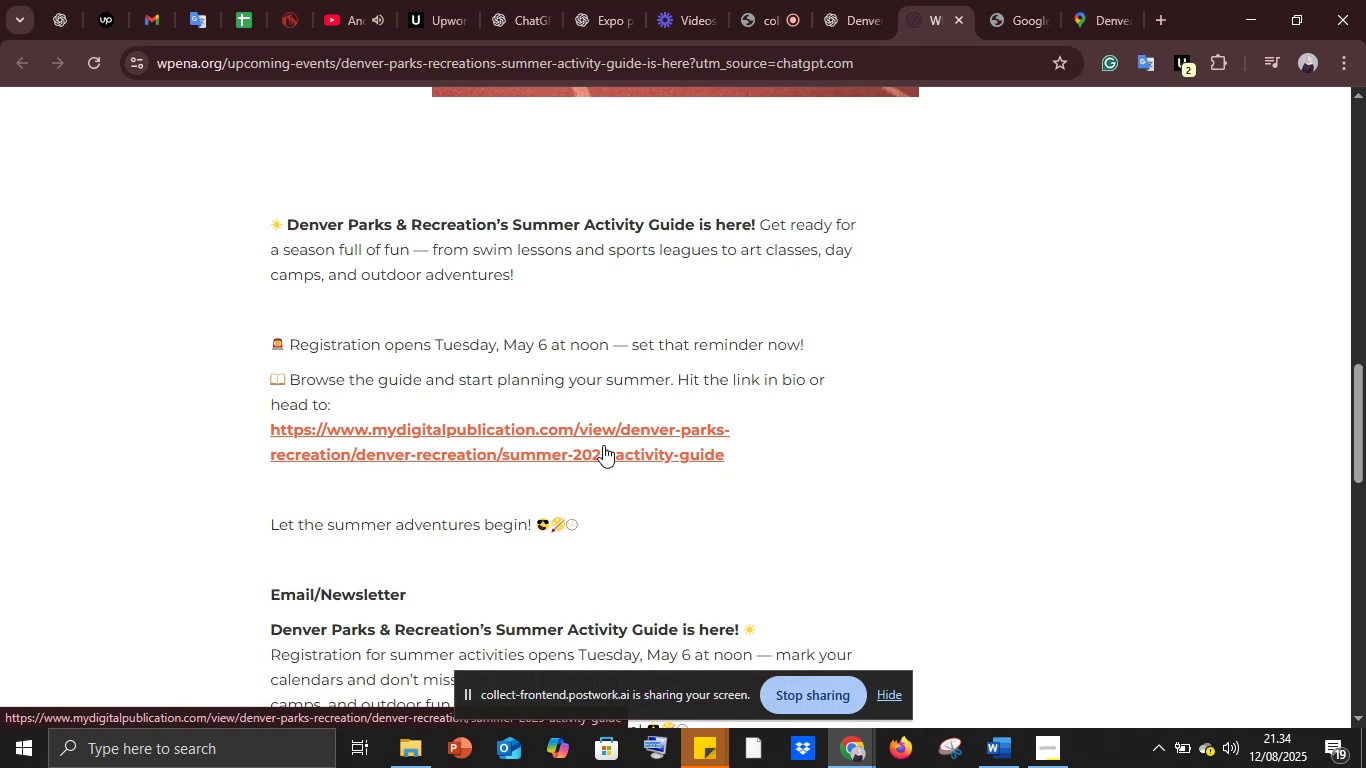 
wait(5.44)
 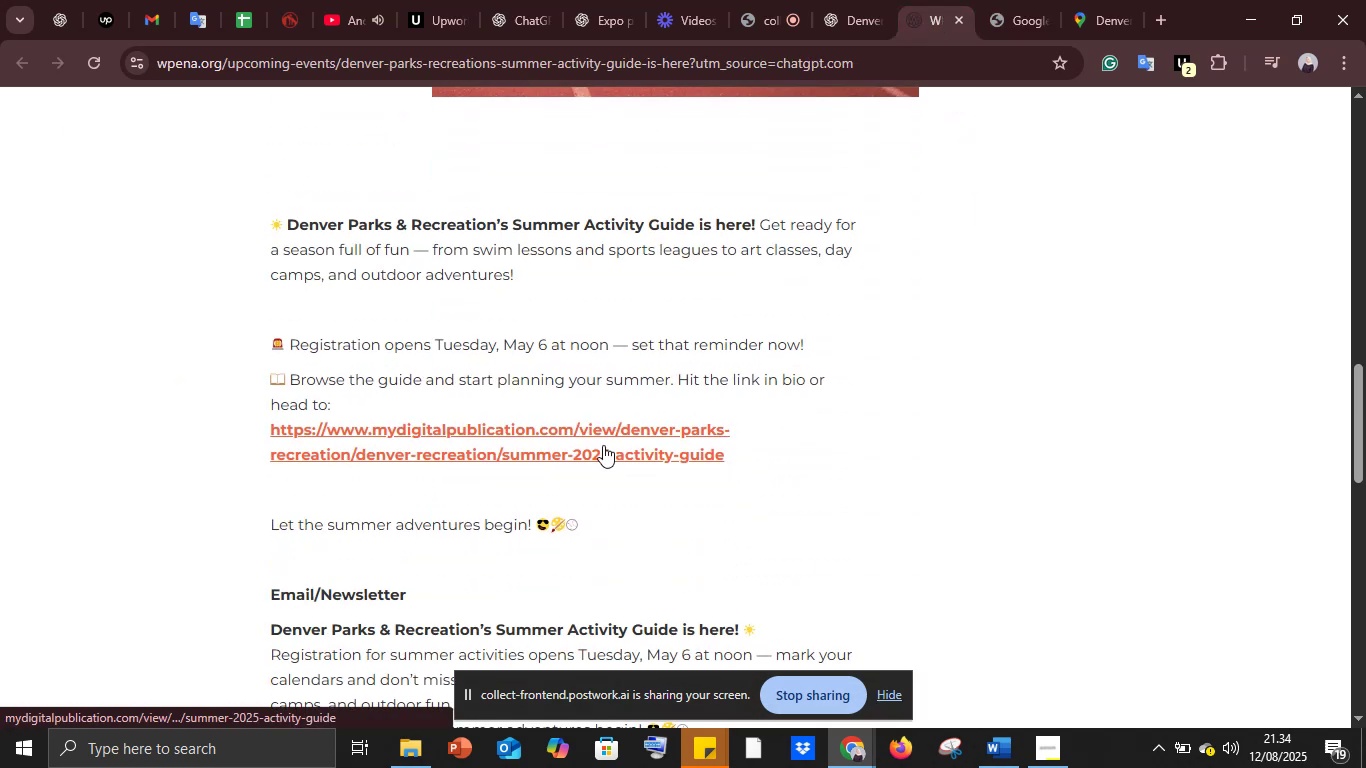 
scroll: coordinate [601, 457], scroll_direction: down, amount: 16.0
 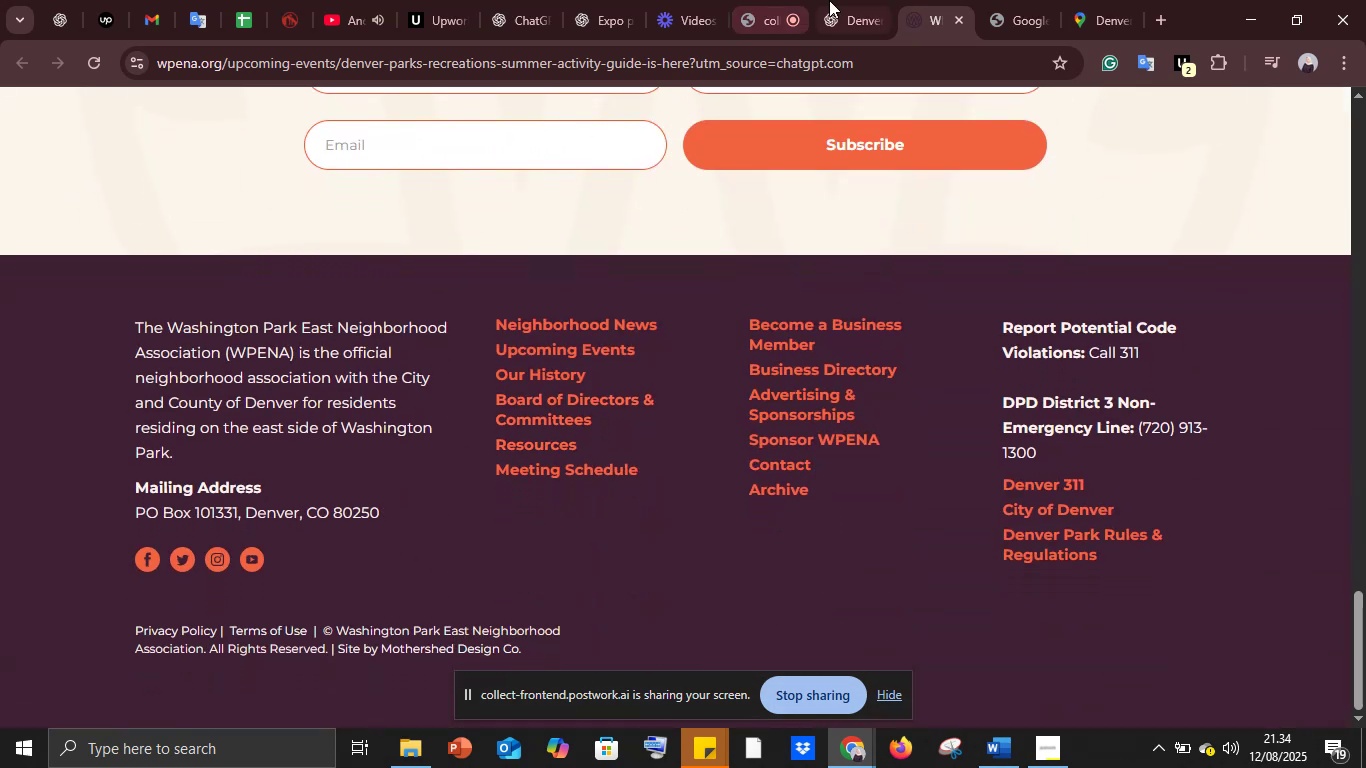 
left_click([859, 0])
 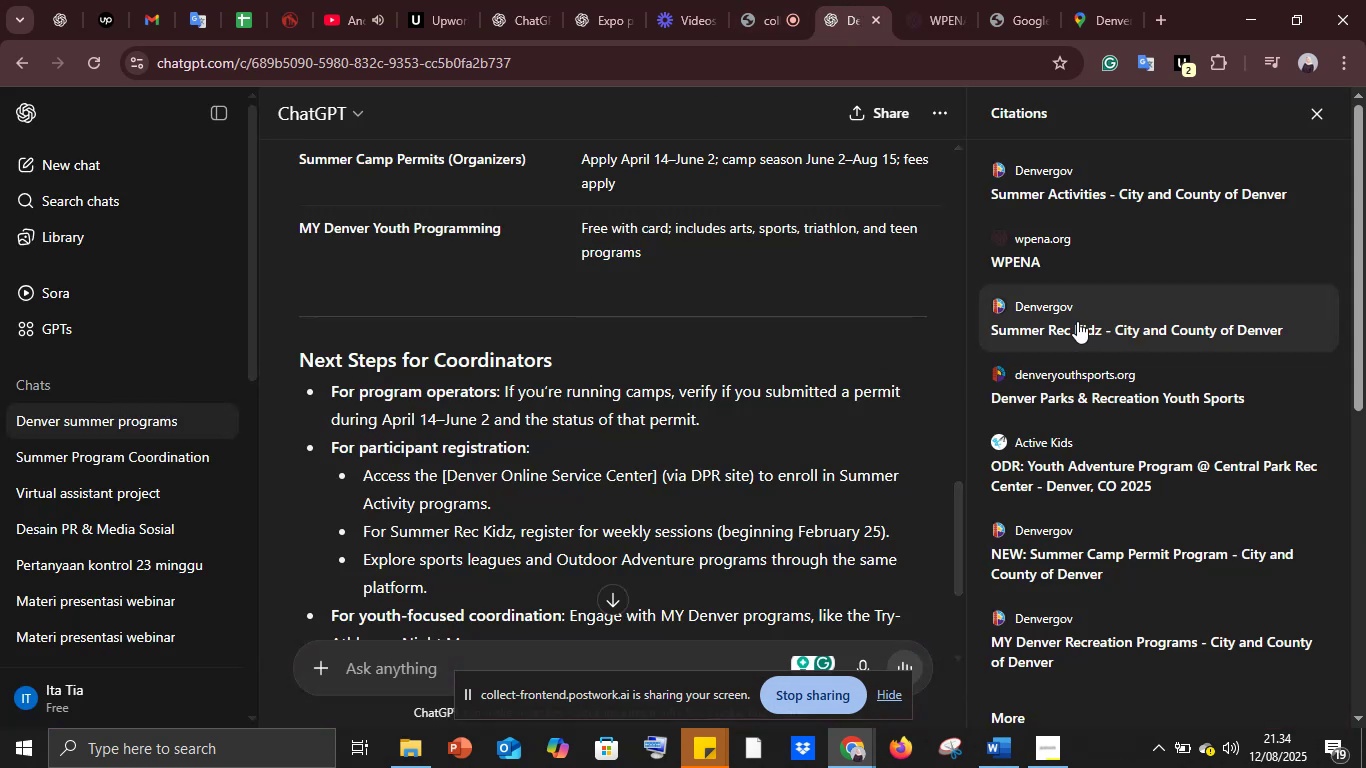 
left_click([1077, 320])
 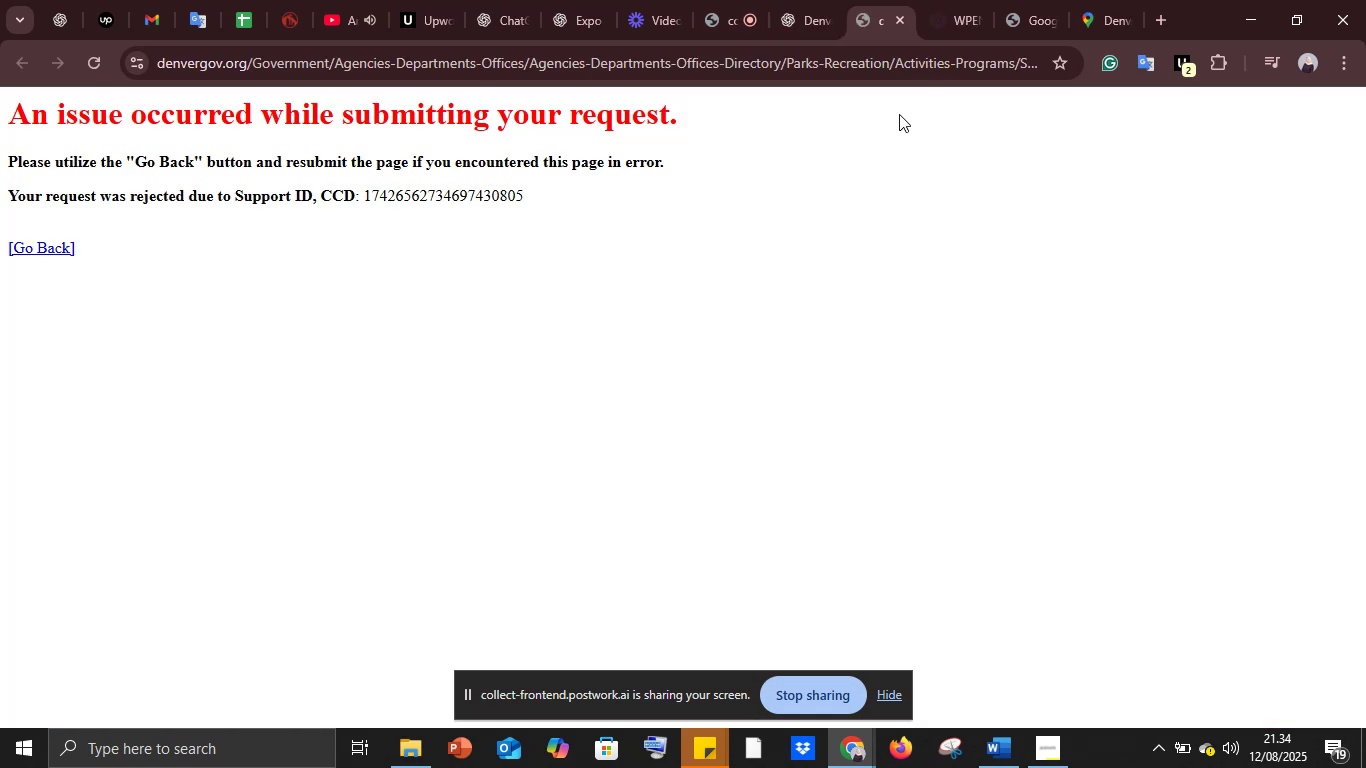 
left_click([900, 24])
 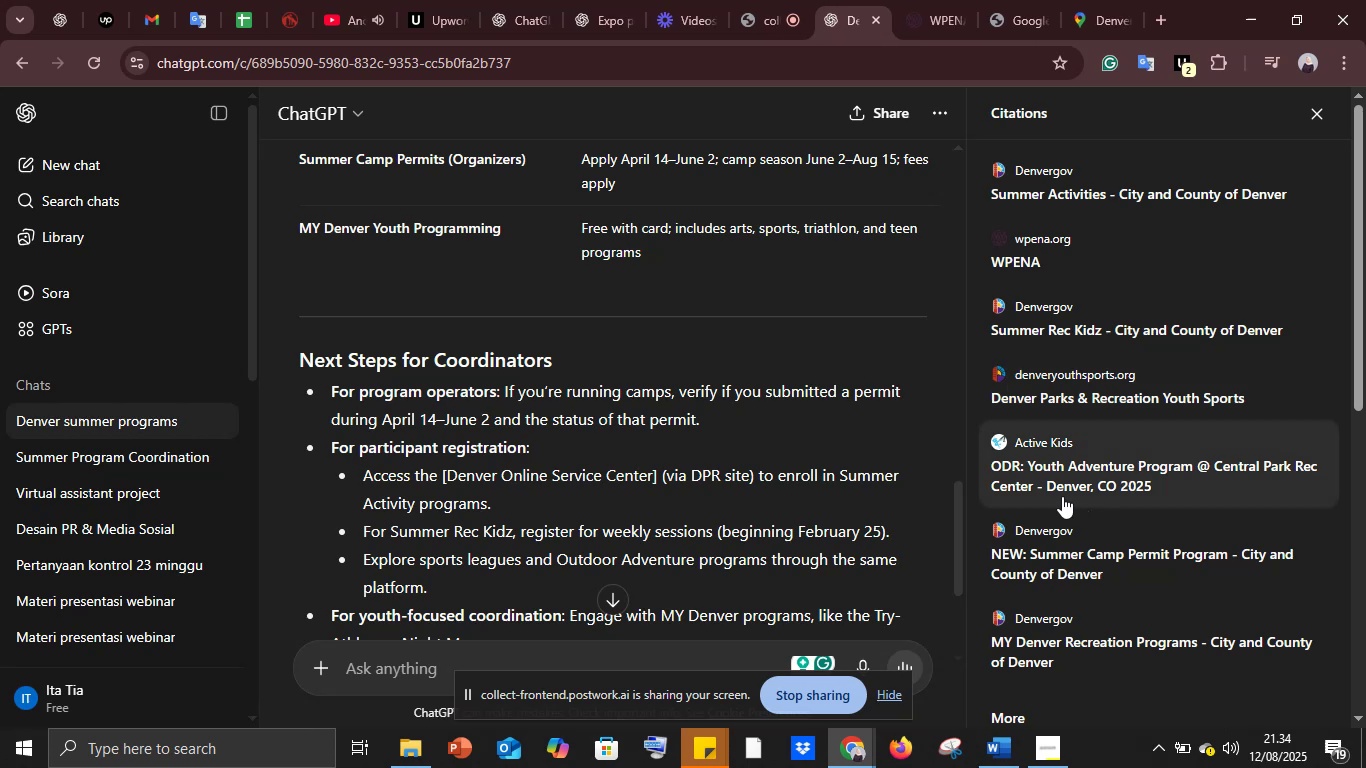 
left_click([1051, 477])
 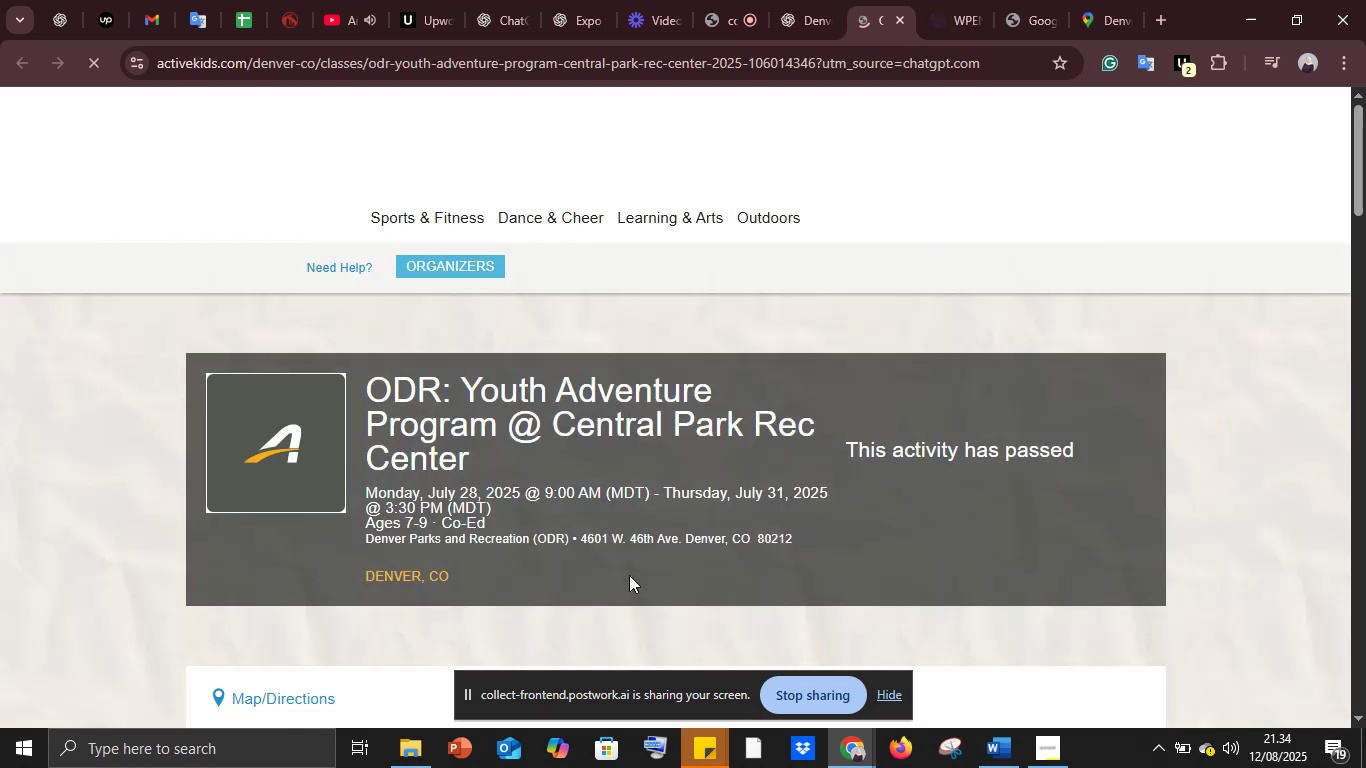 
wait(5.22)
 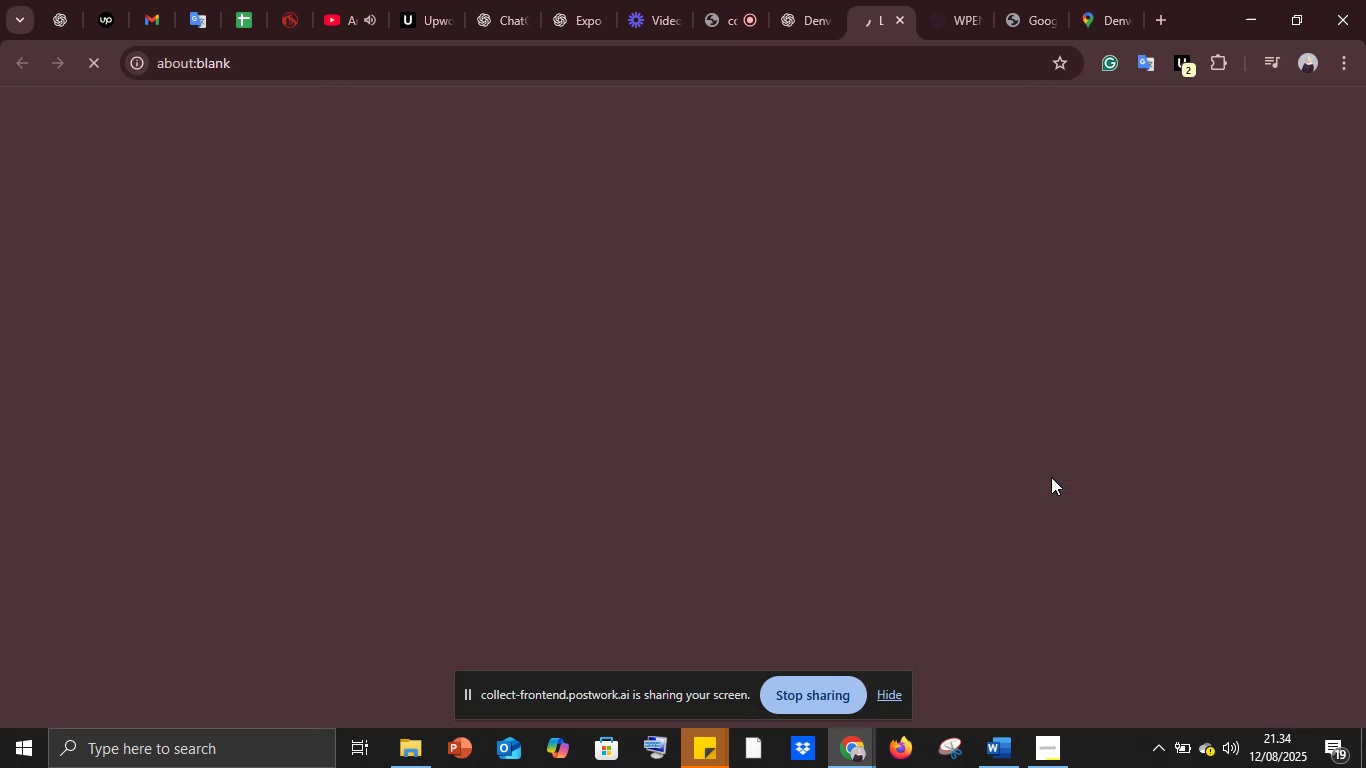 
scroll: coordinate [632, 571], scroll_direction: down, amount: 4.0
 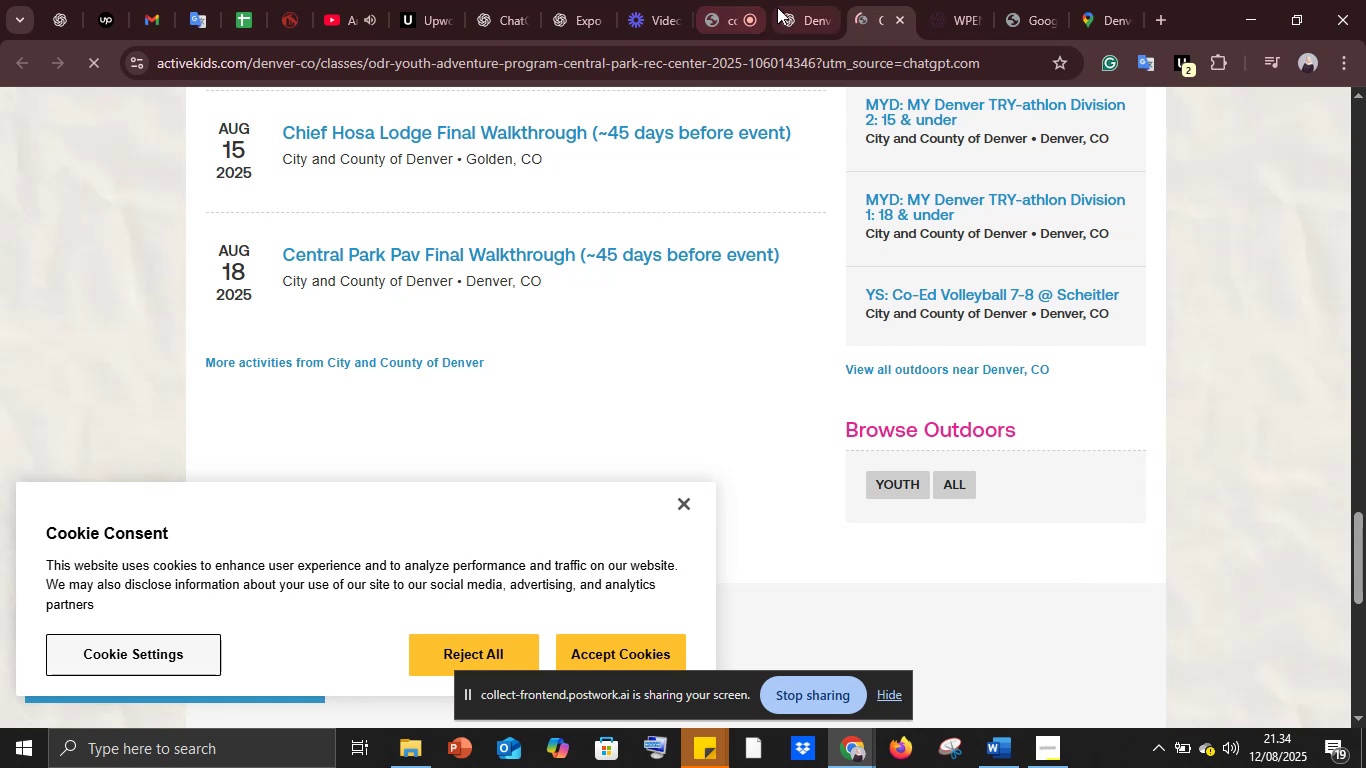 
left_click([777, 7])
 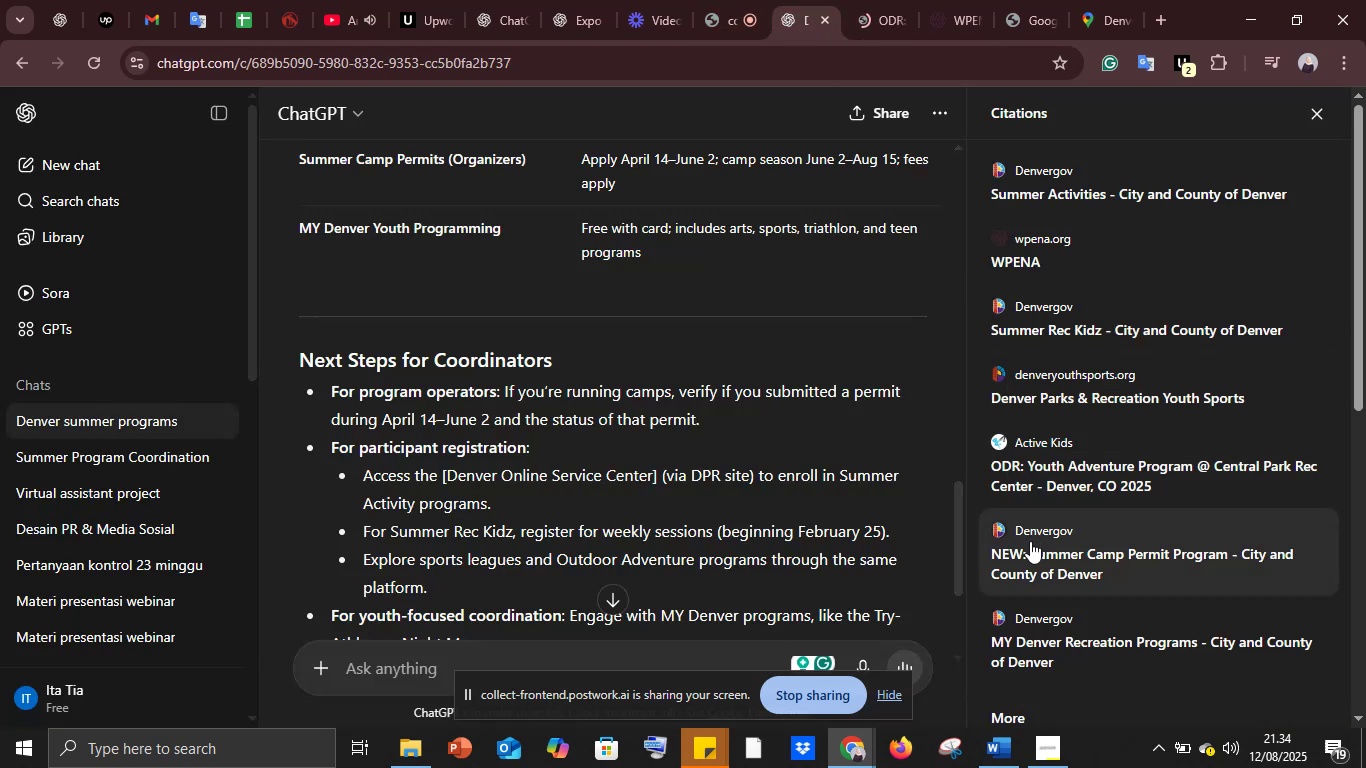 
left_click([1031, 548])
 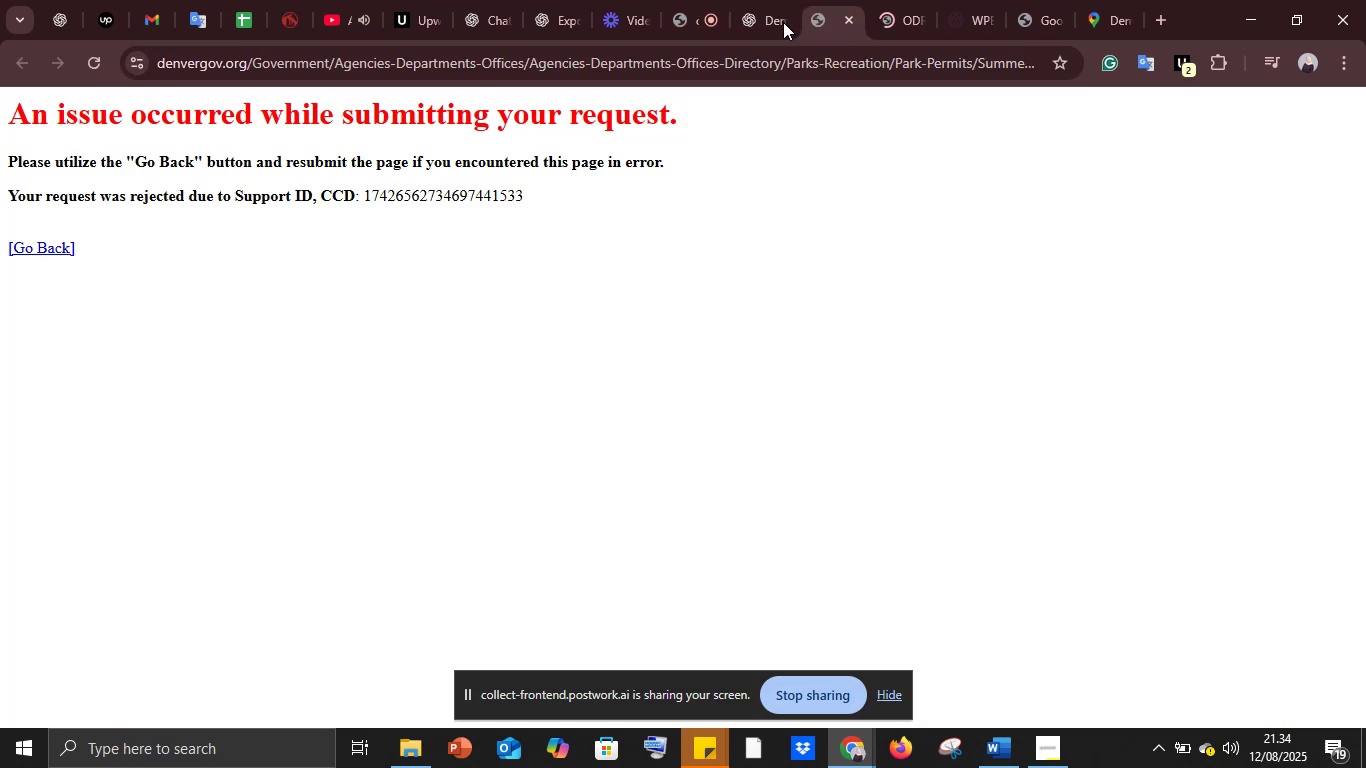 
left_click([847, 18])
 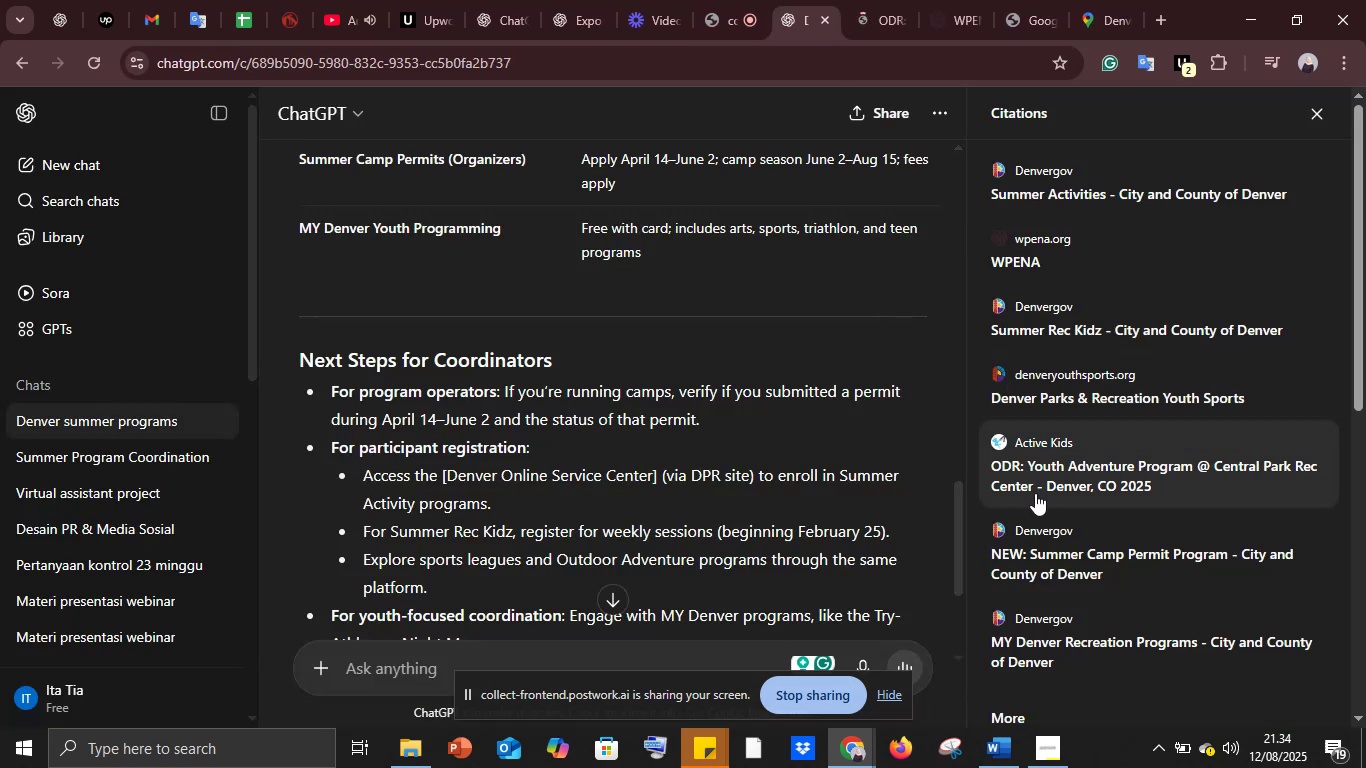 
left_click([1050, 551])
 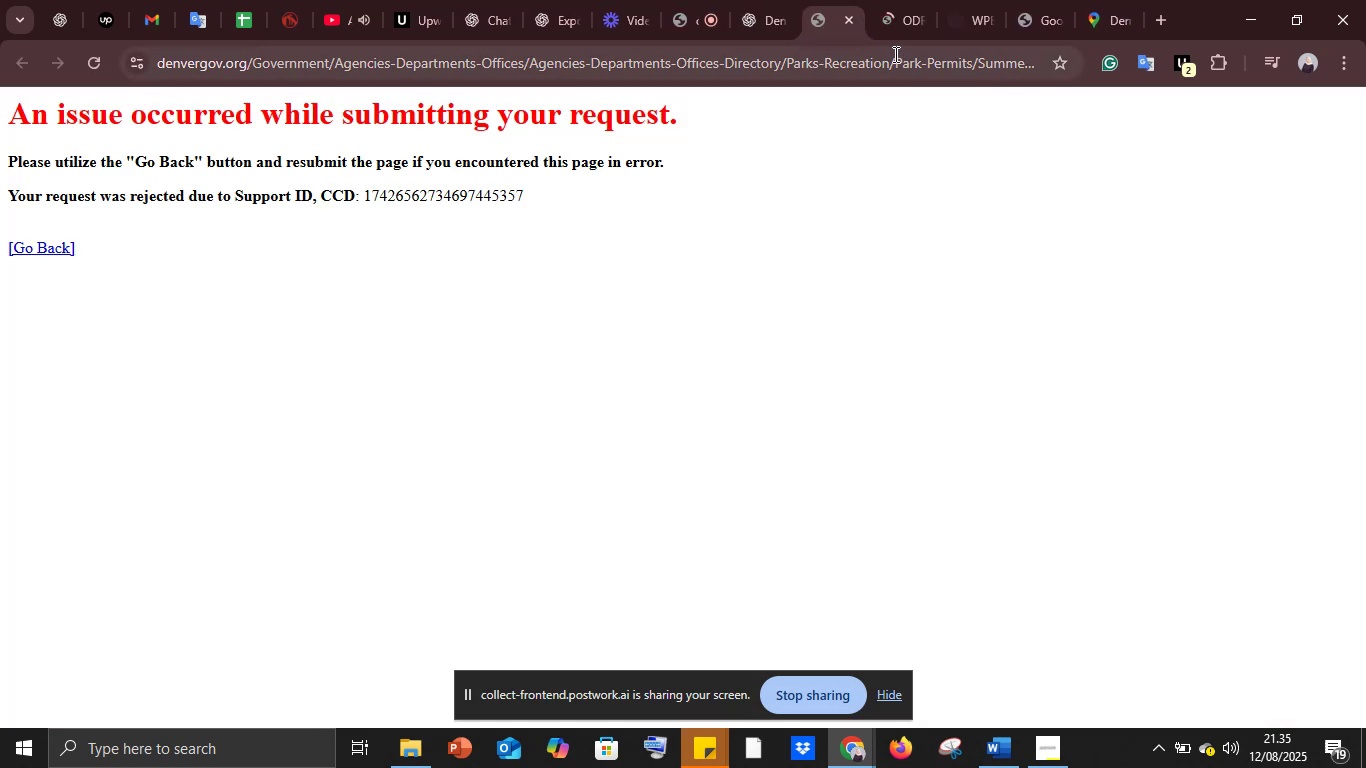 
left_click([849, 18])
 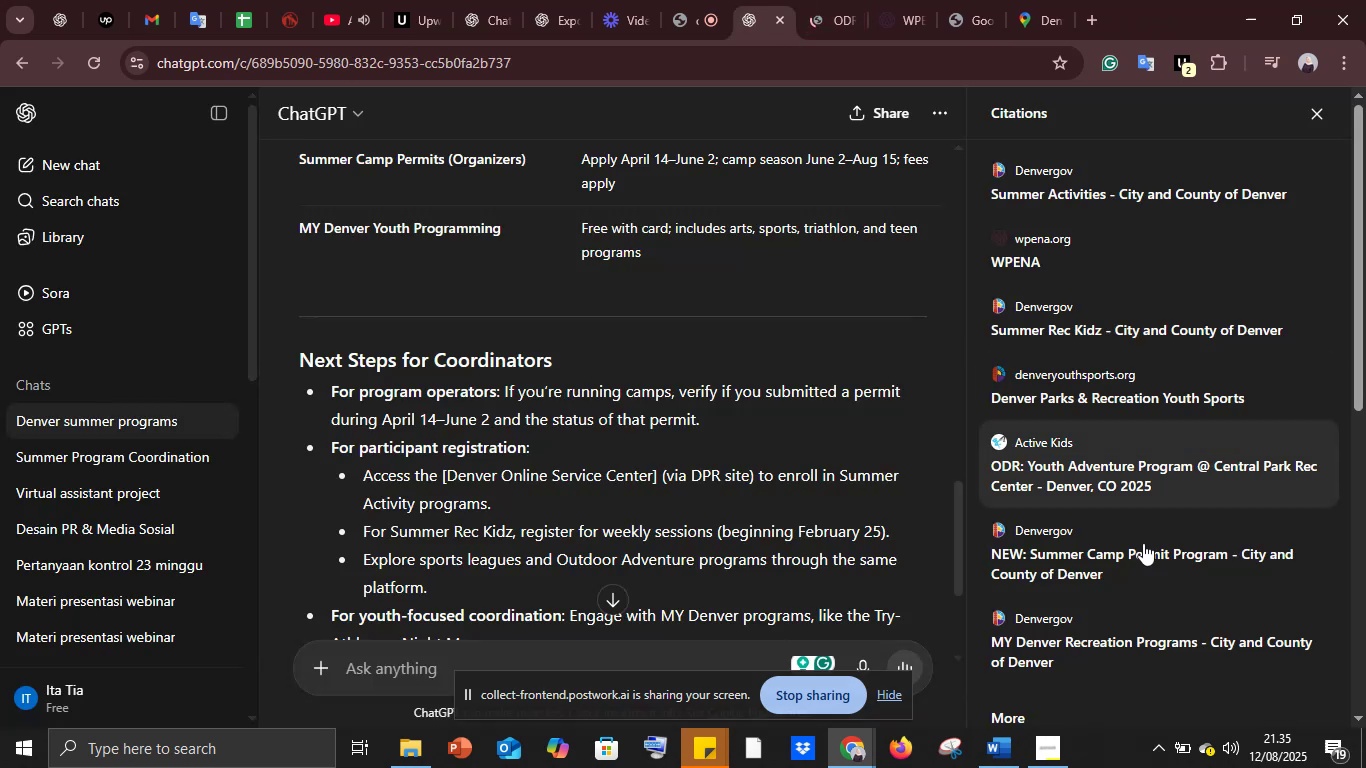 
scroll: coordinate [1101, 595], scroll_direction: down, amount: 3.0
 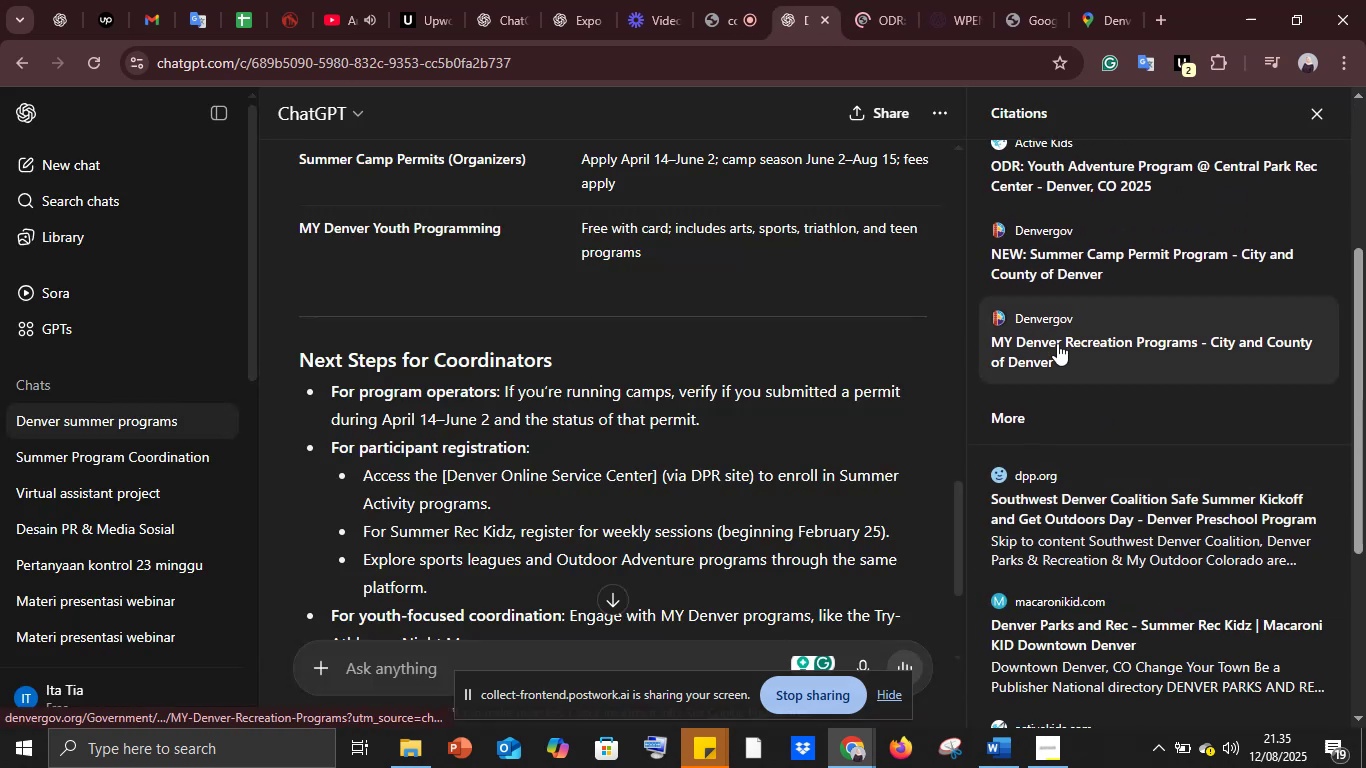 
left_click([1057, 342])
 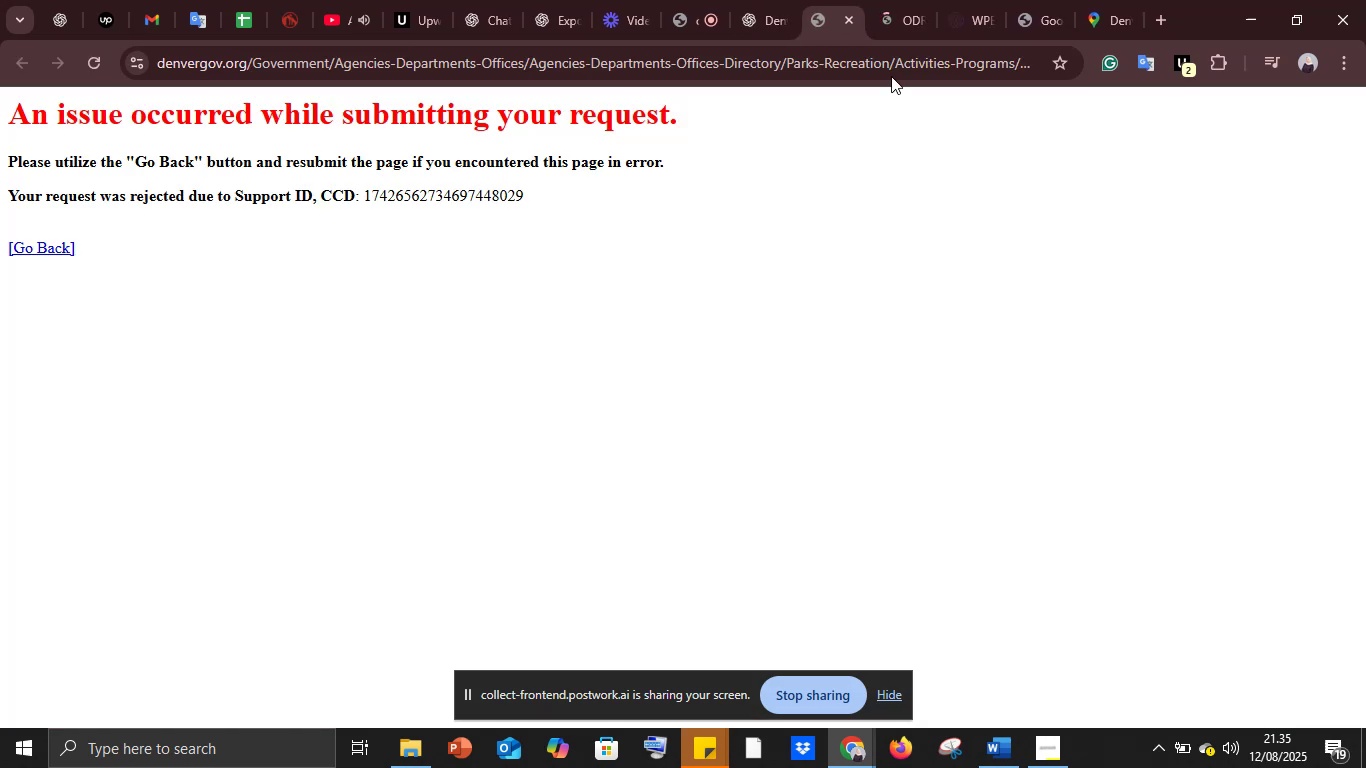 
left_click([851, 22])
 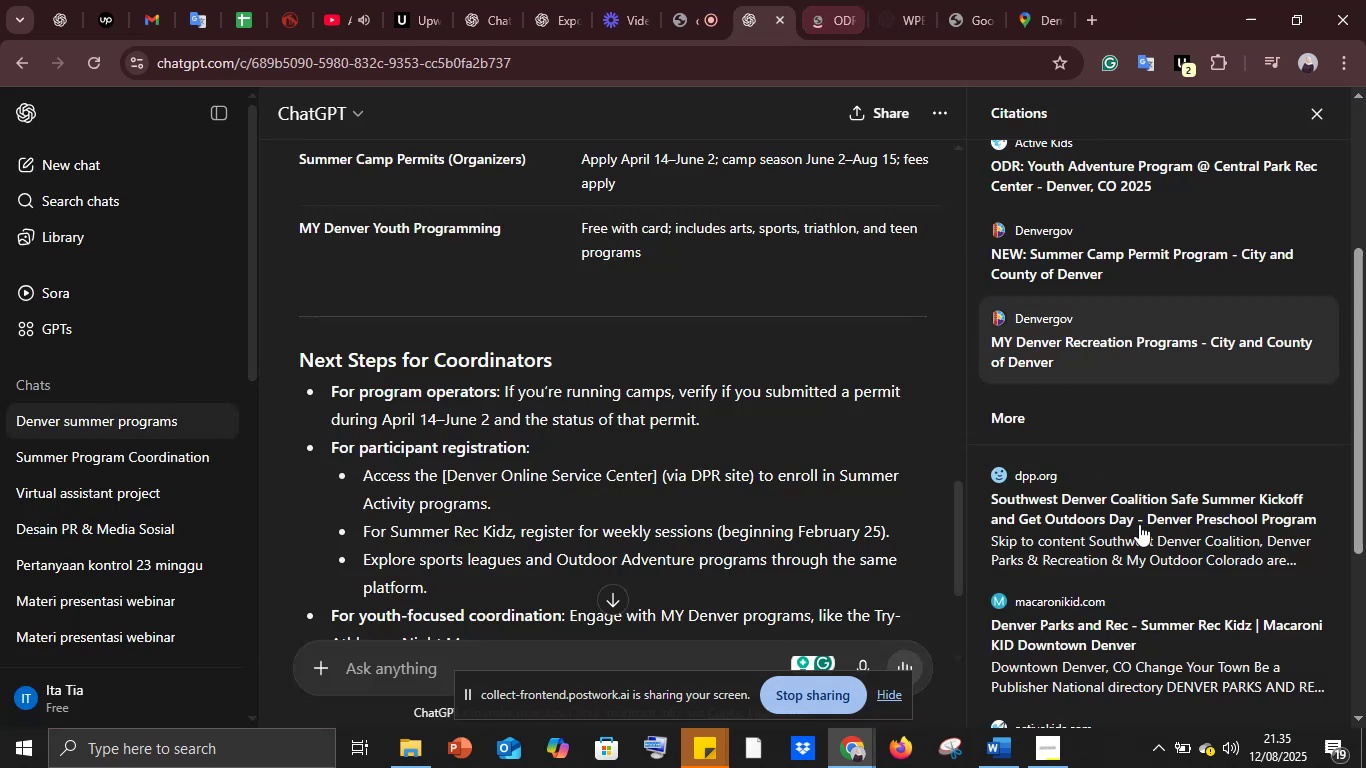 
scroll: coordinate [1148, 548], scroll_direction: down, amount: 1.0
 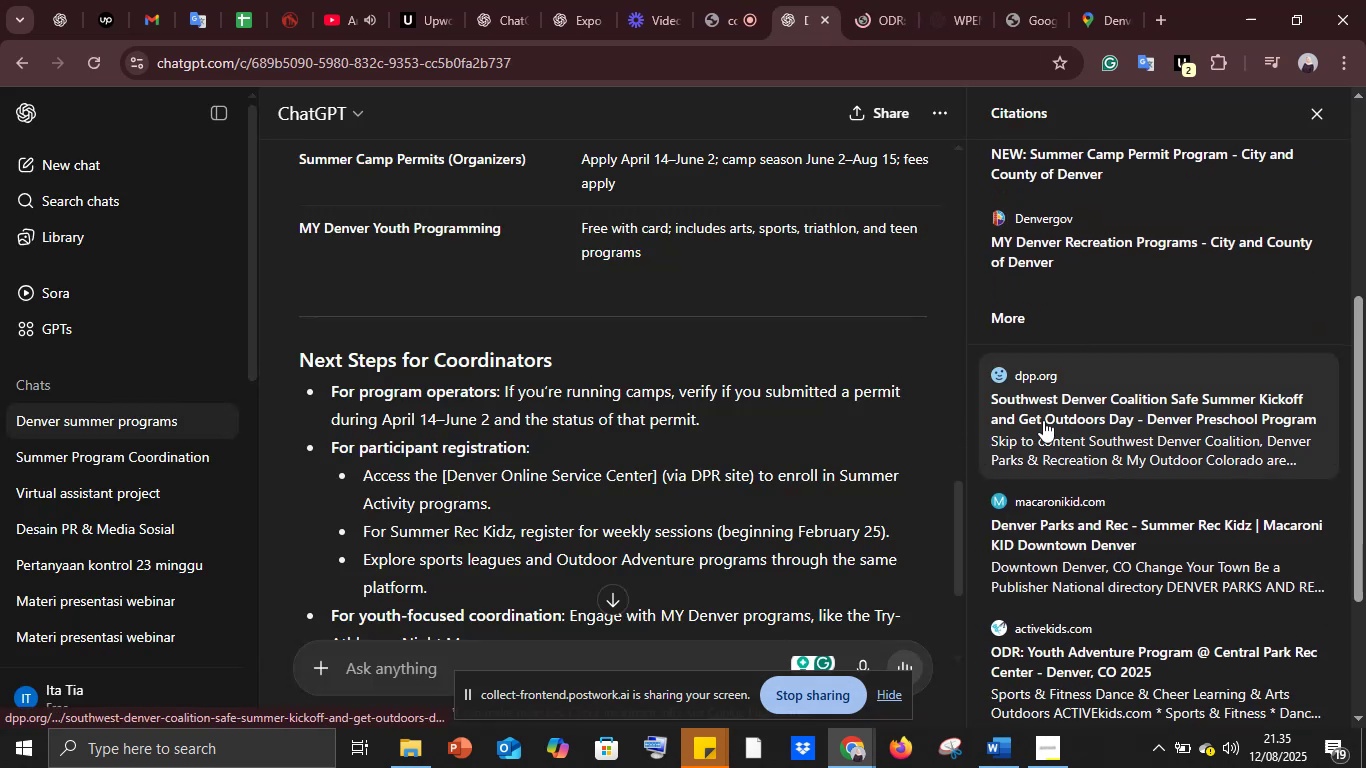 
left_click([1043, 419])
 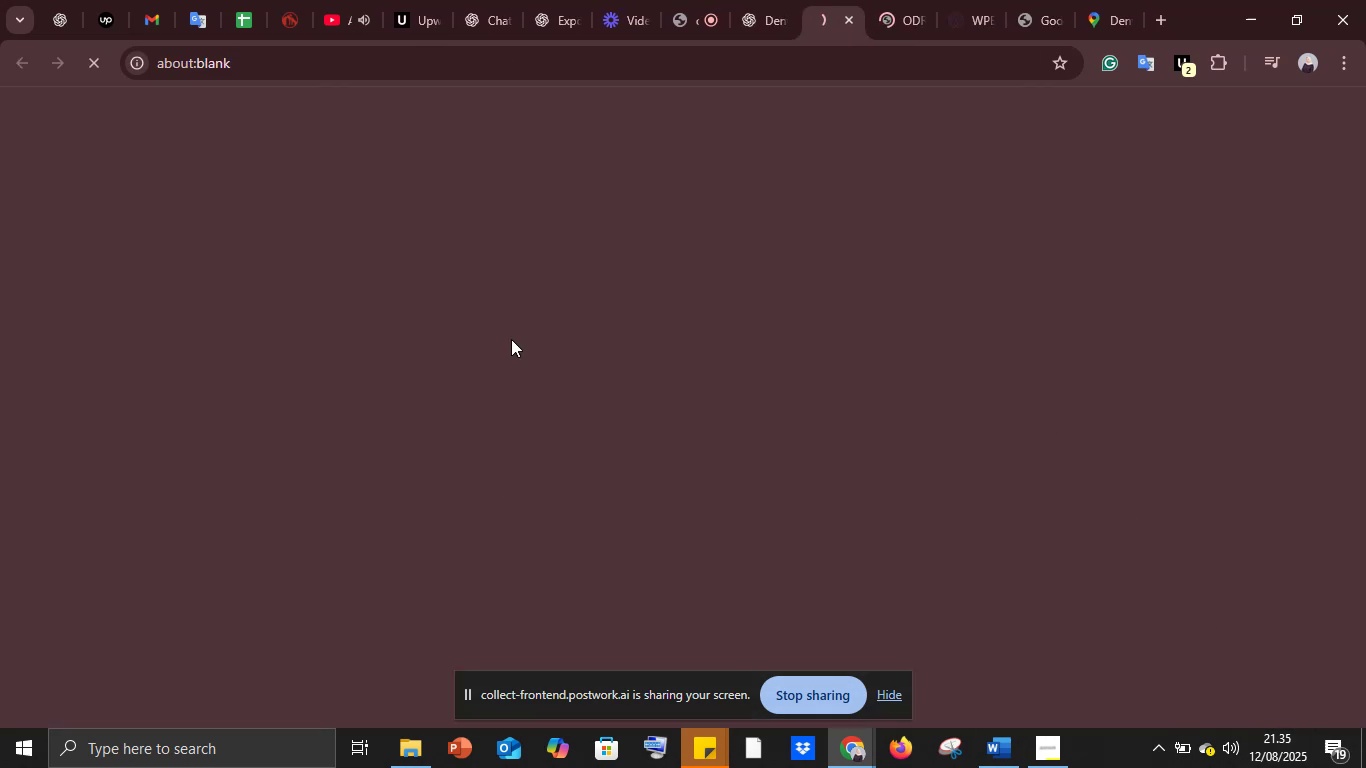 
mouse_move([742, 43])
 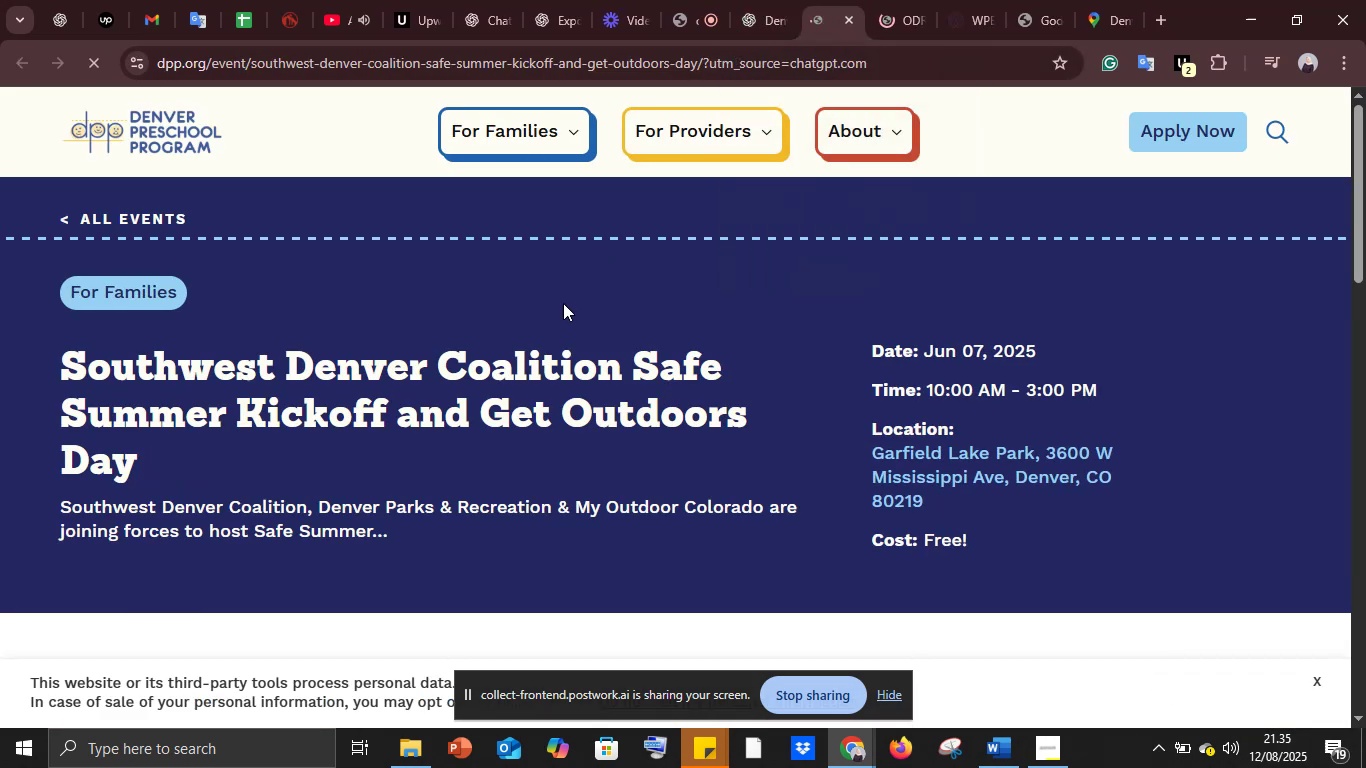 
scroll: coordinate [571, 310], scroll_direction: up, amount: 1.0
 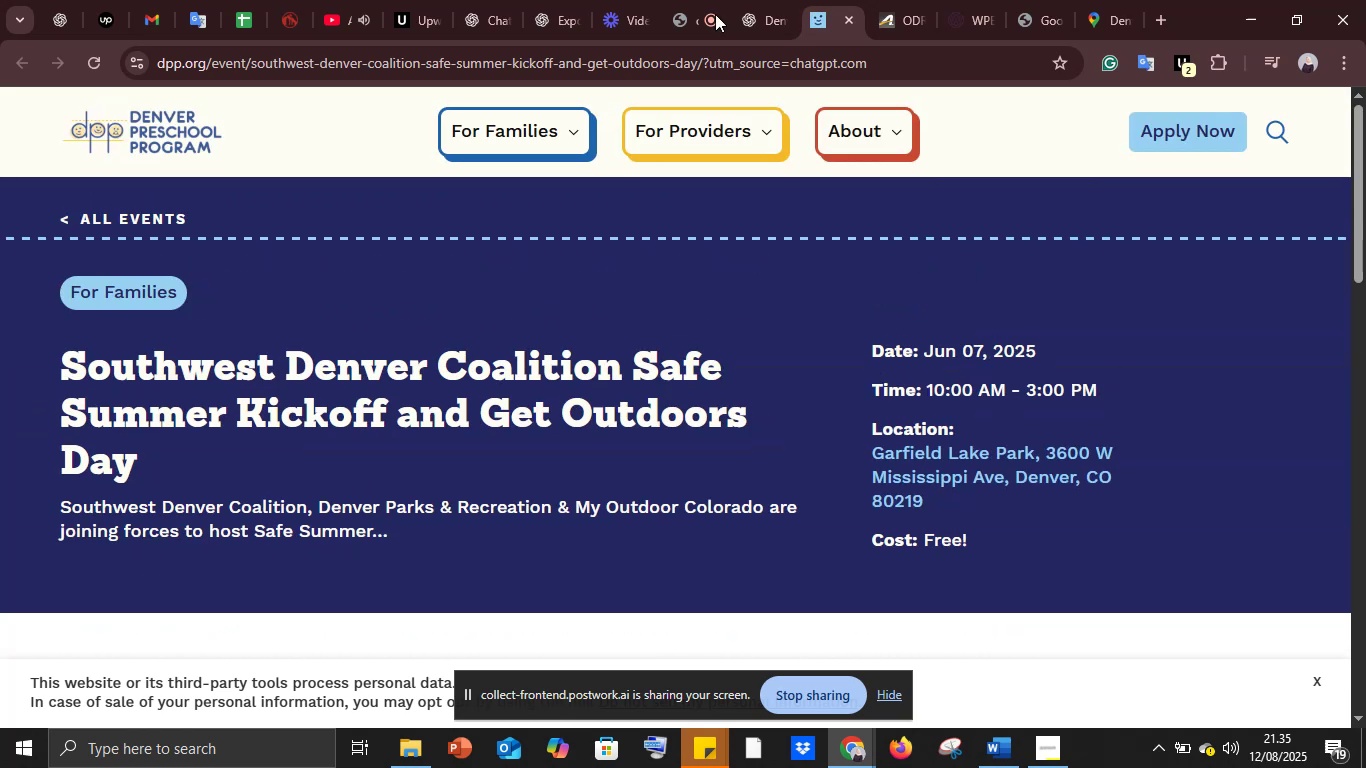 
left_click([844, 18])
 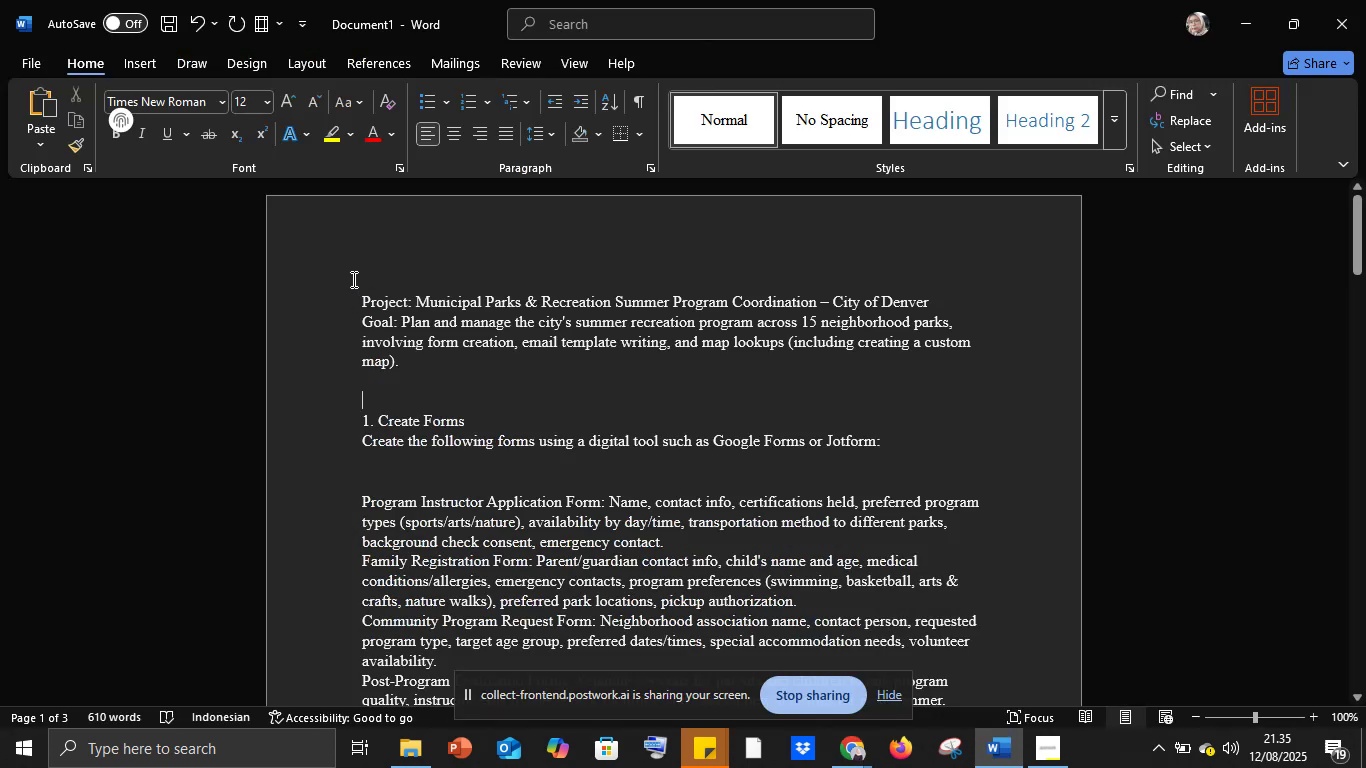 
wait(7.81)
 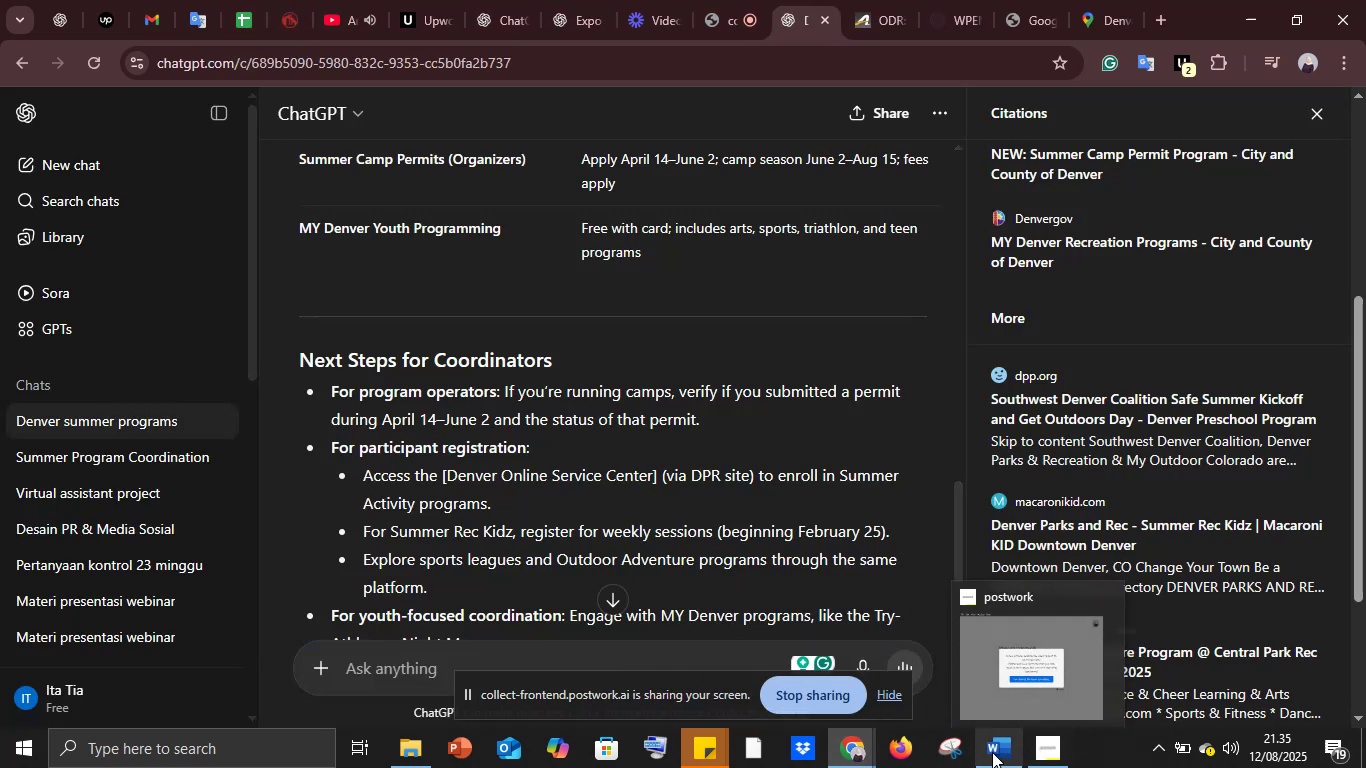 
left_click([943, 301])
 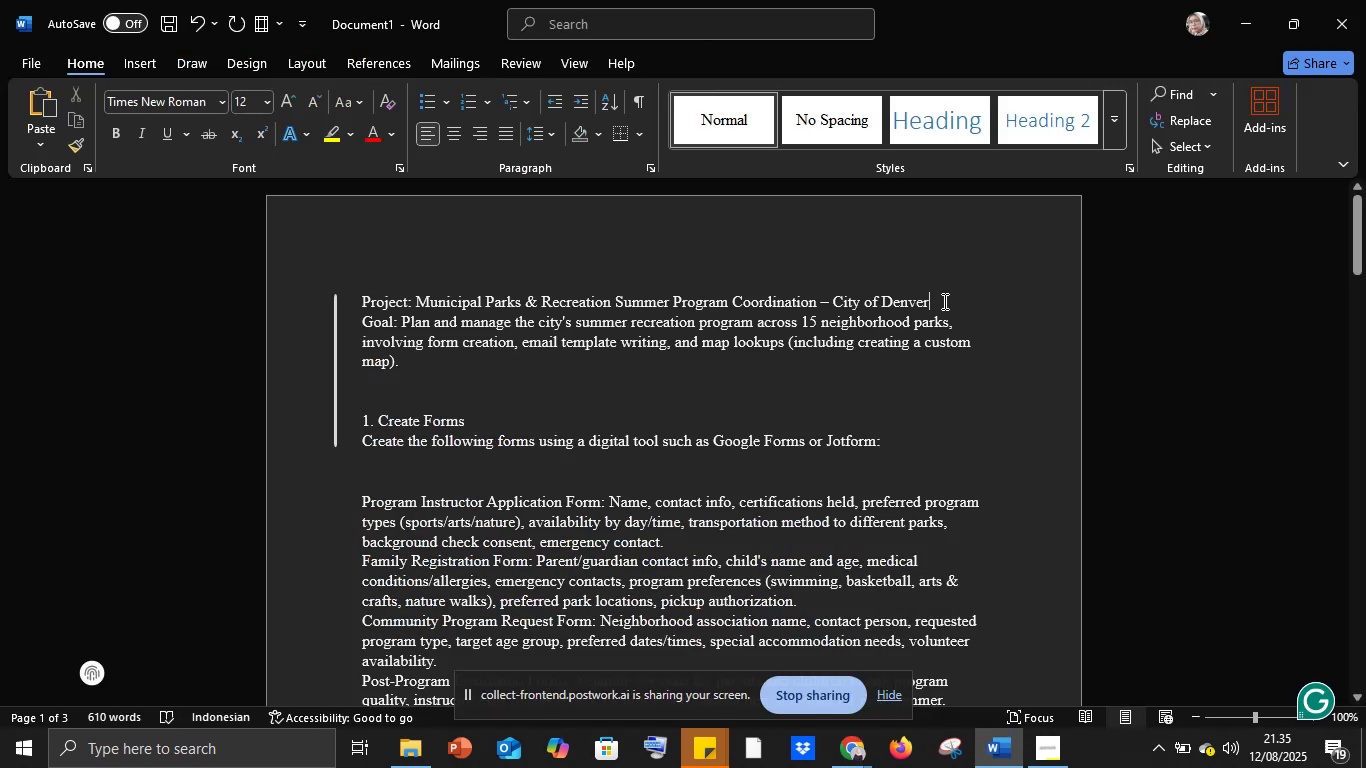 
key(Shift+Enter)
 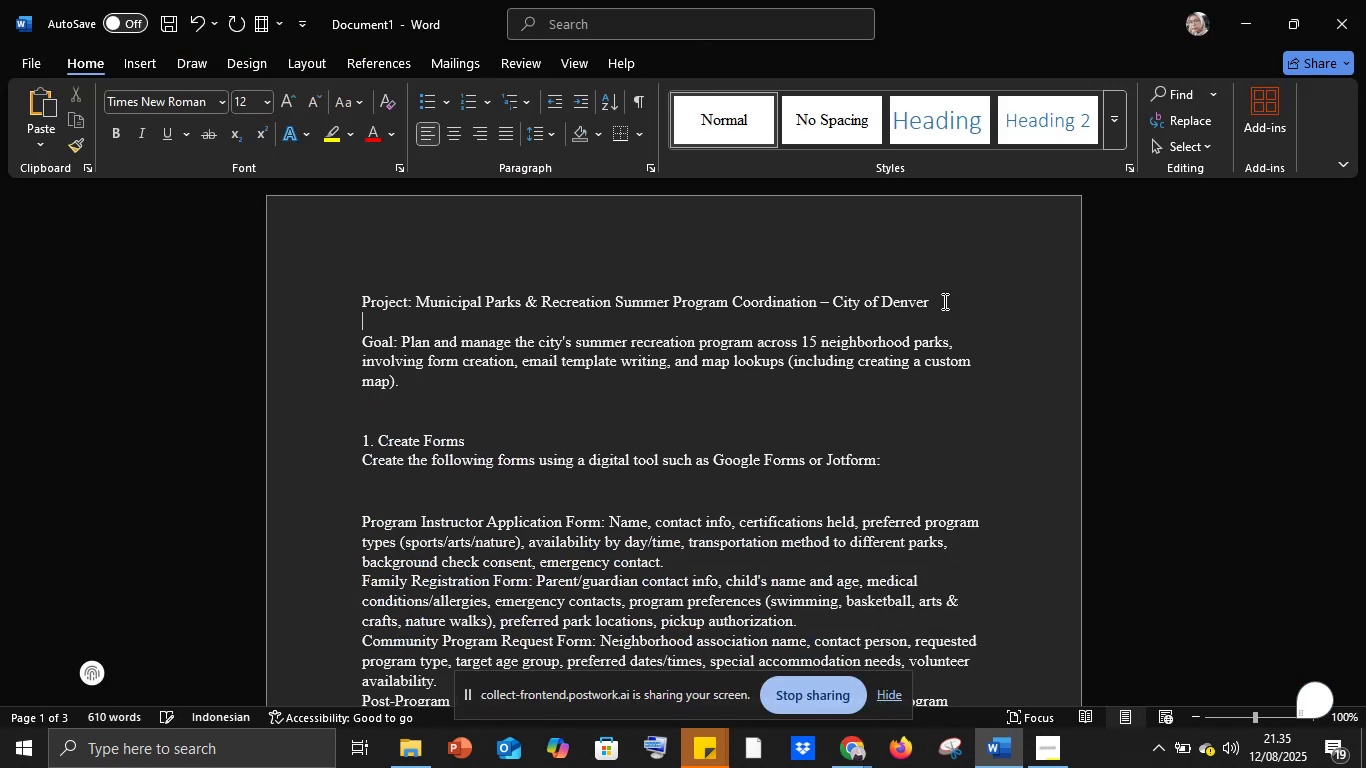 
left_click_drag(start_coordinate=[943, 301], to_coordinate=[364, 289])
 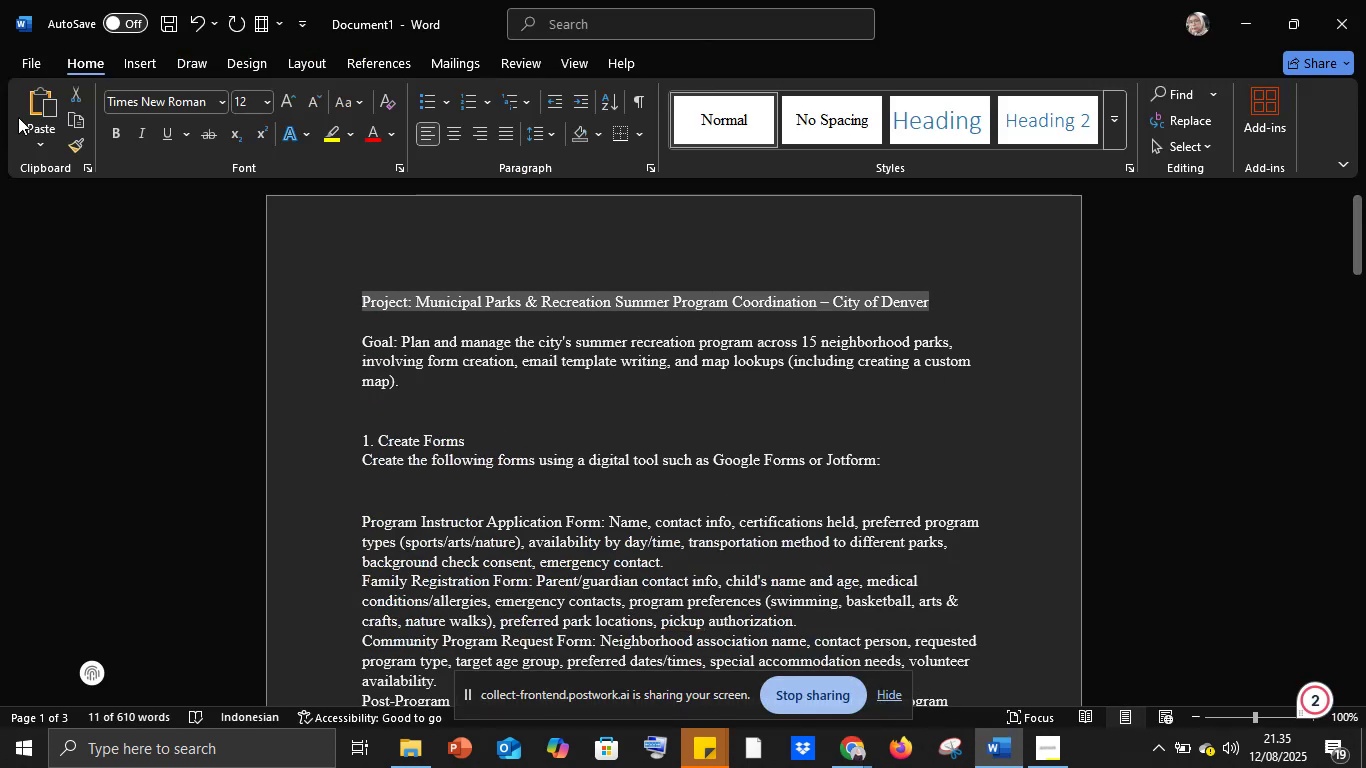 
left_click([114, 138])
 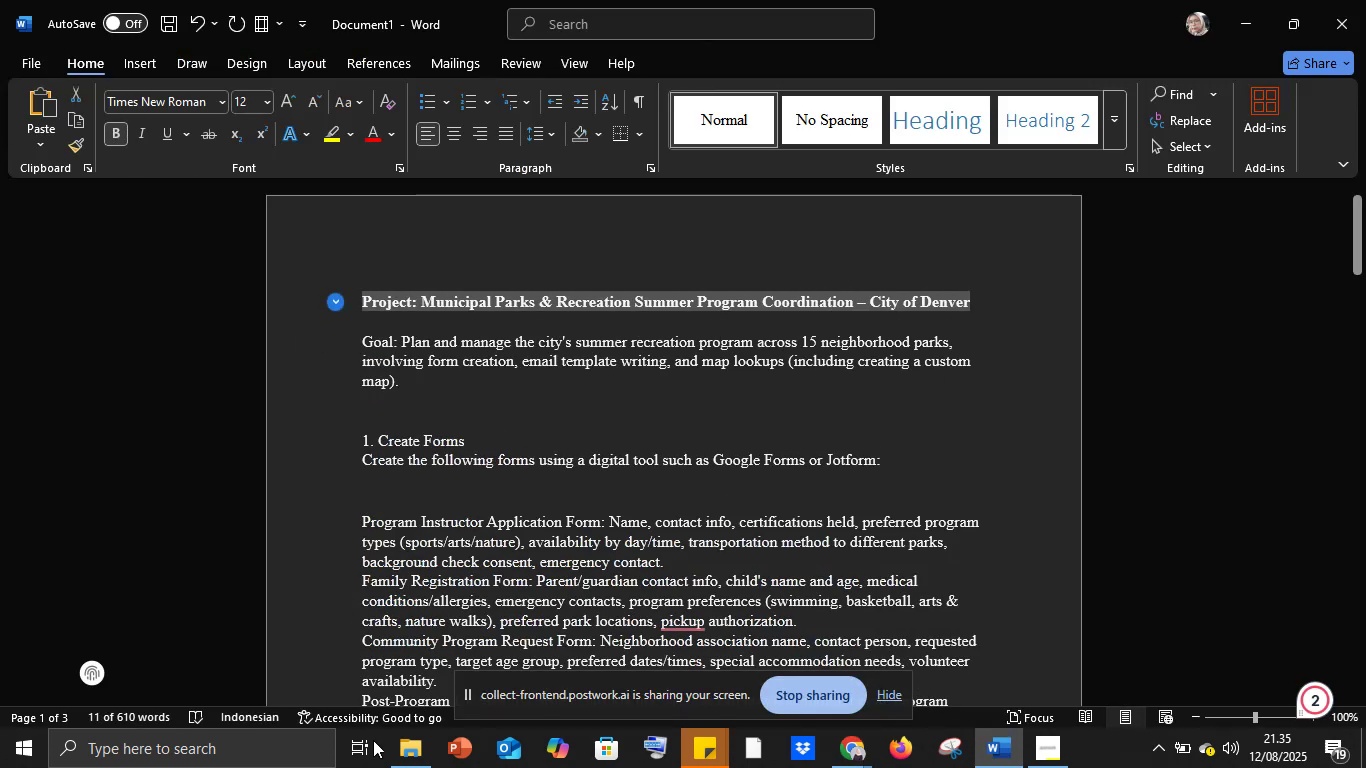 
left_click([410, 767])
 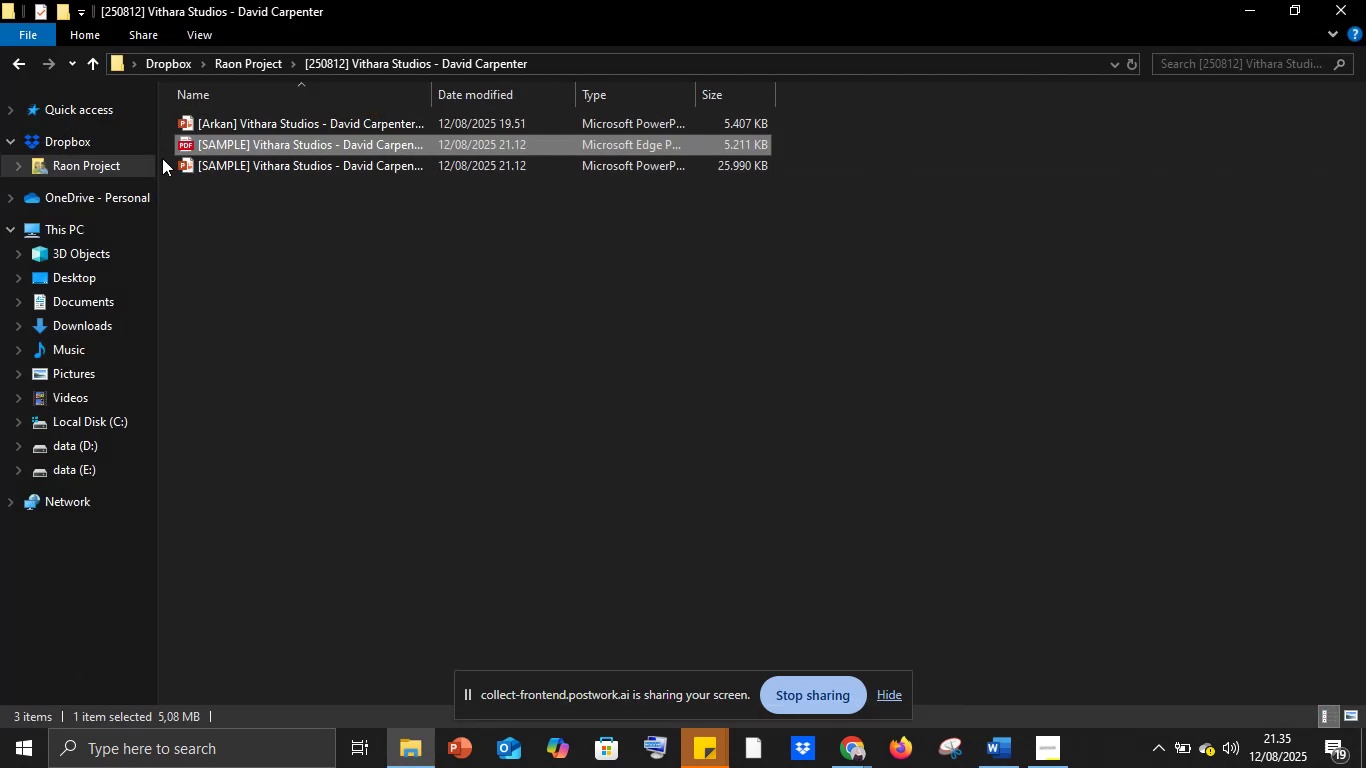 
left_click([94, 176])
 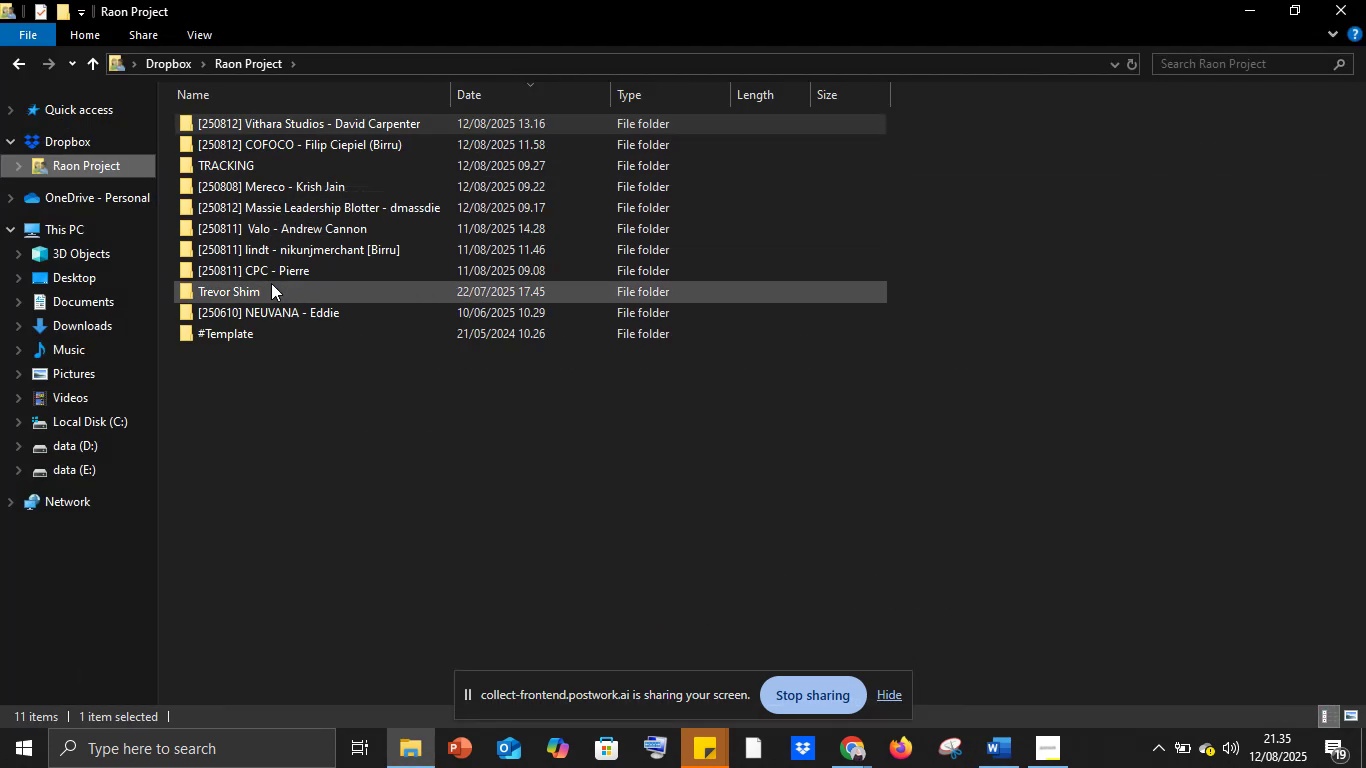 
left_click([240, 153])
 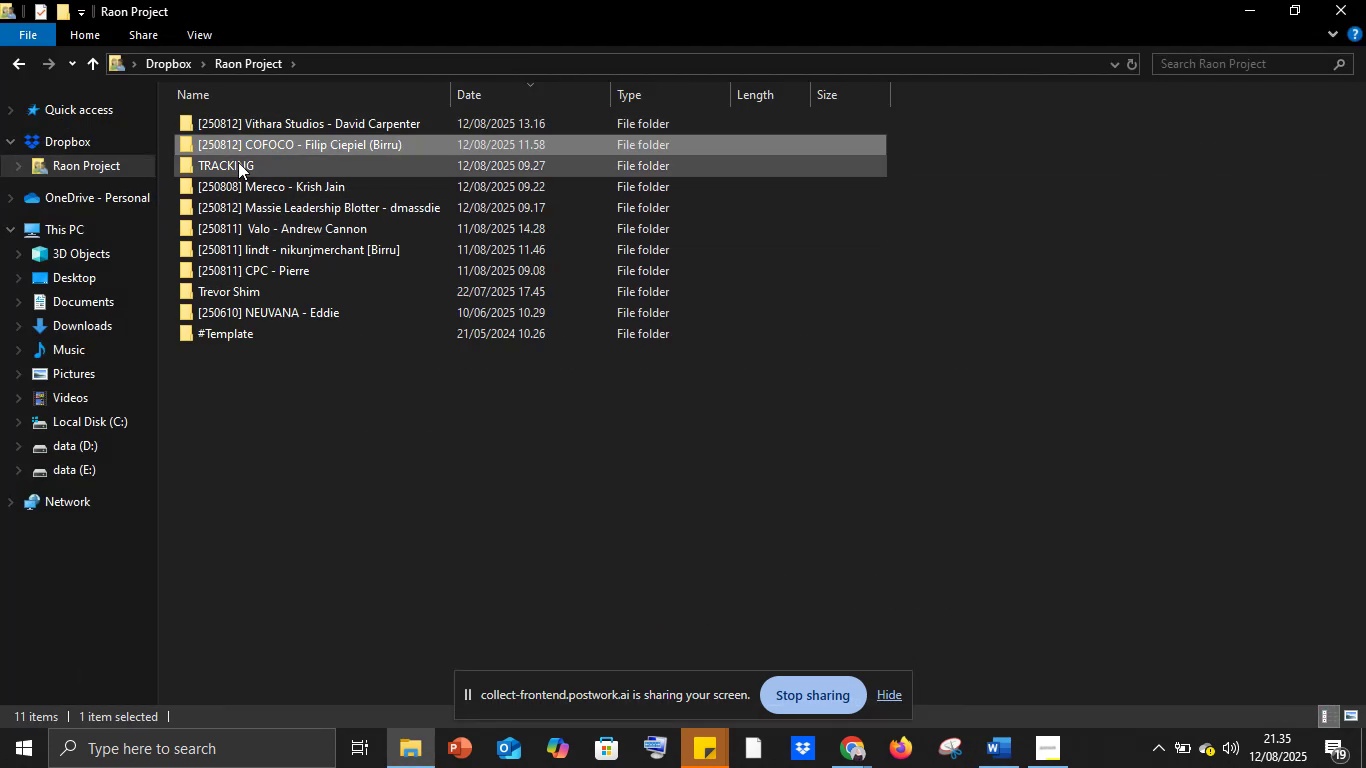 
double_click([238, 162])
 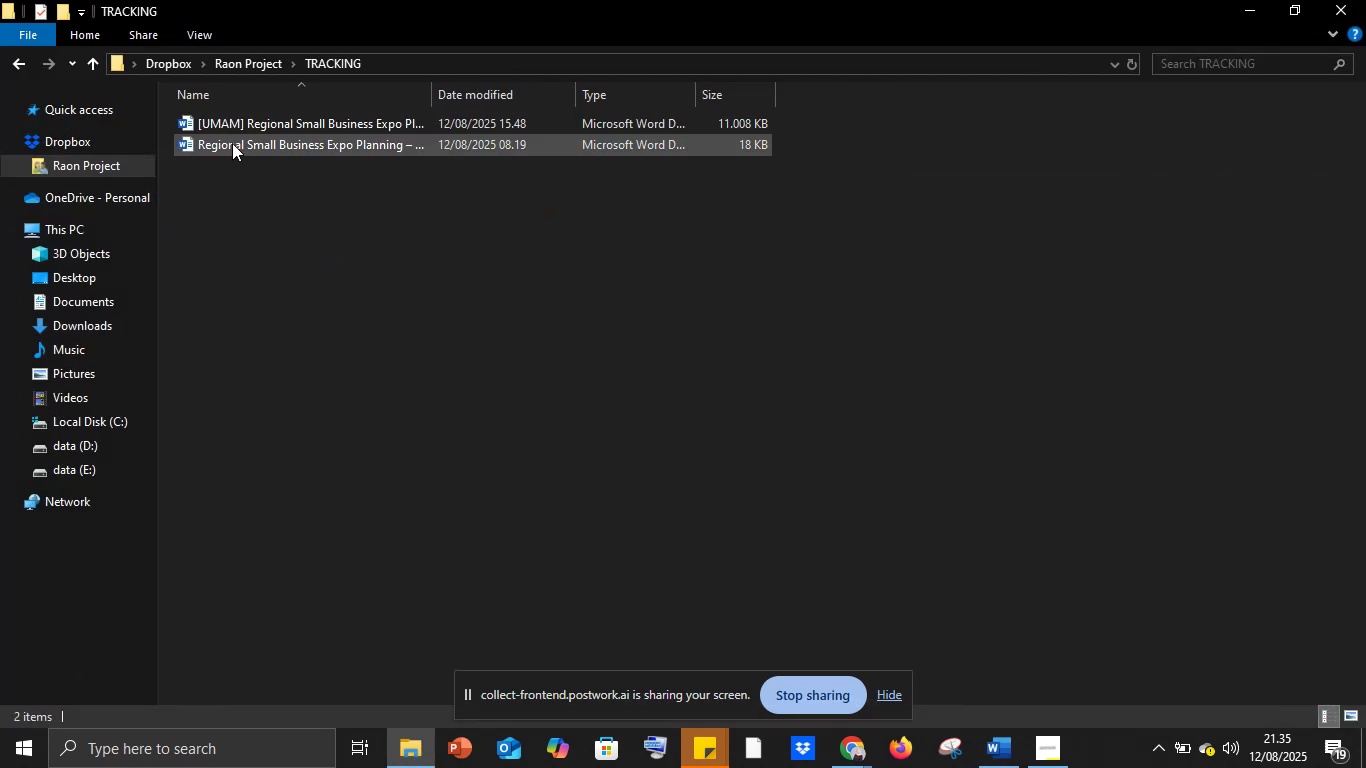 
double_click([232, 143])
 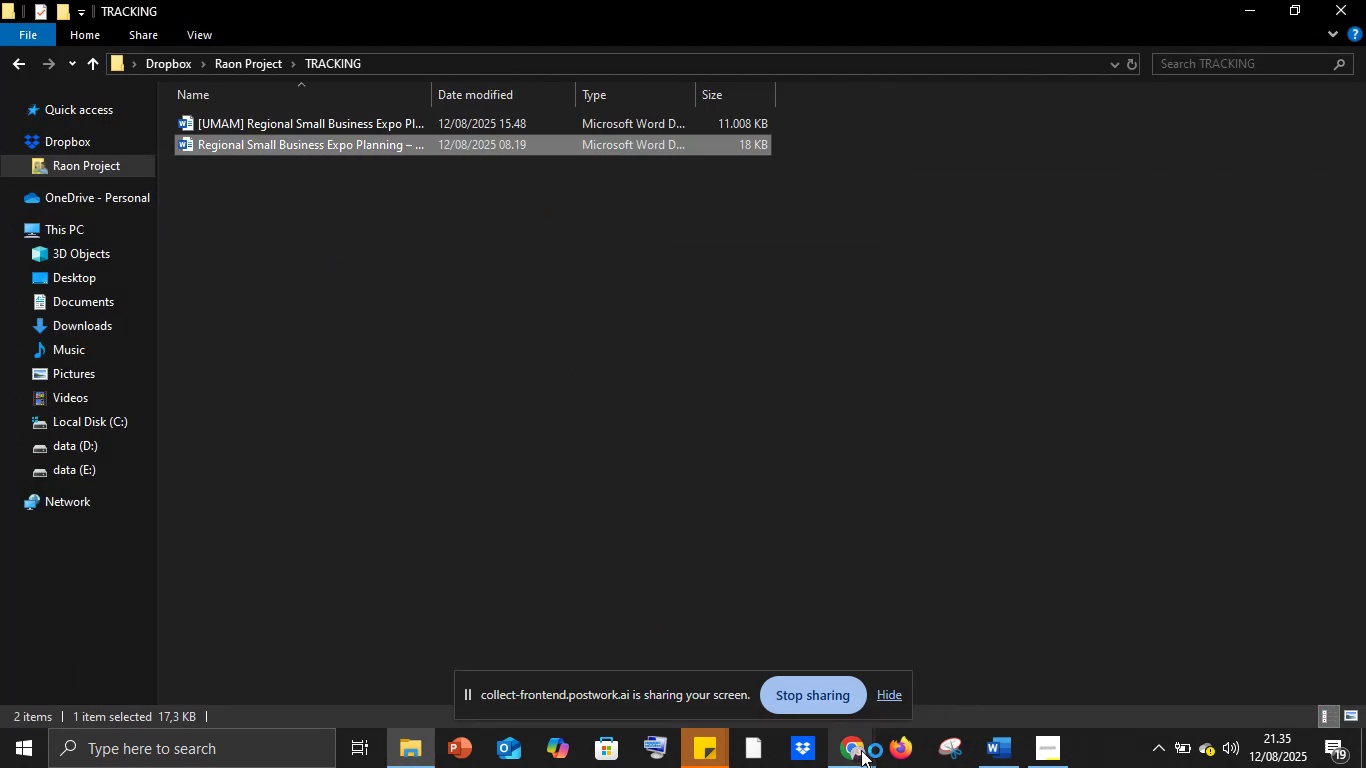 
left_click([860, 753])
 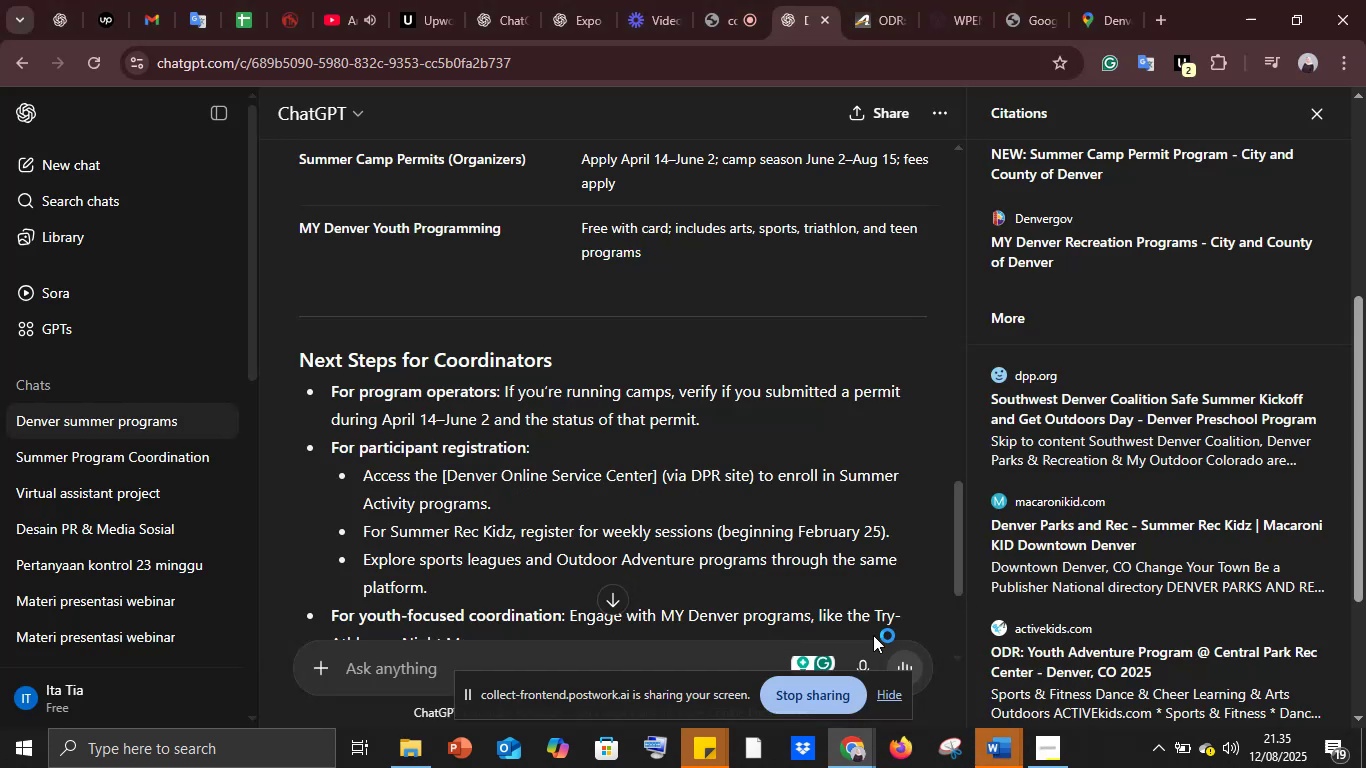 
left_click([1003, 757])
 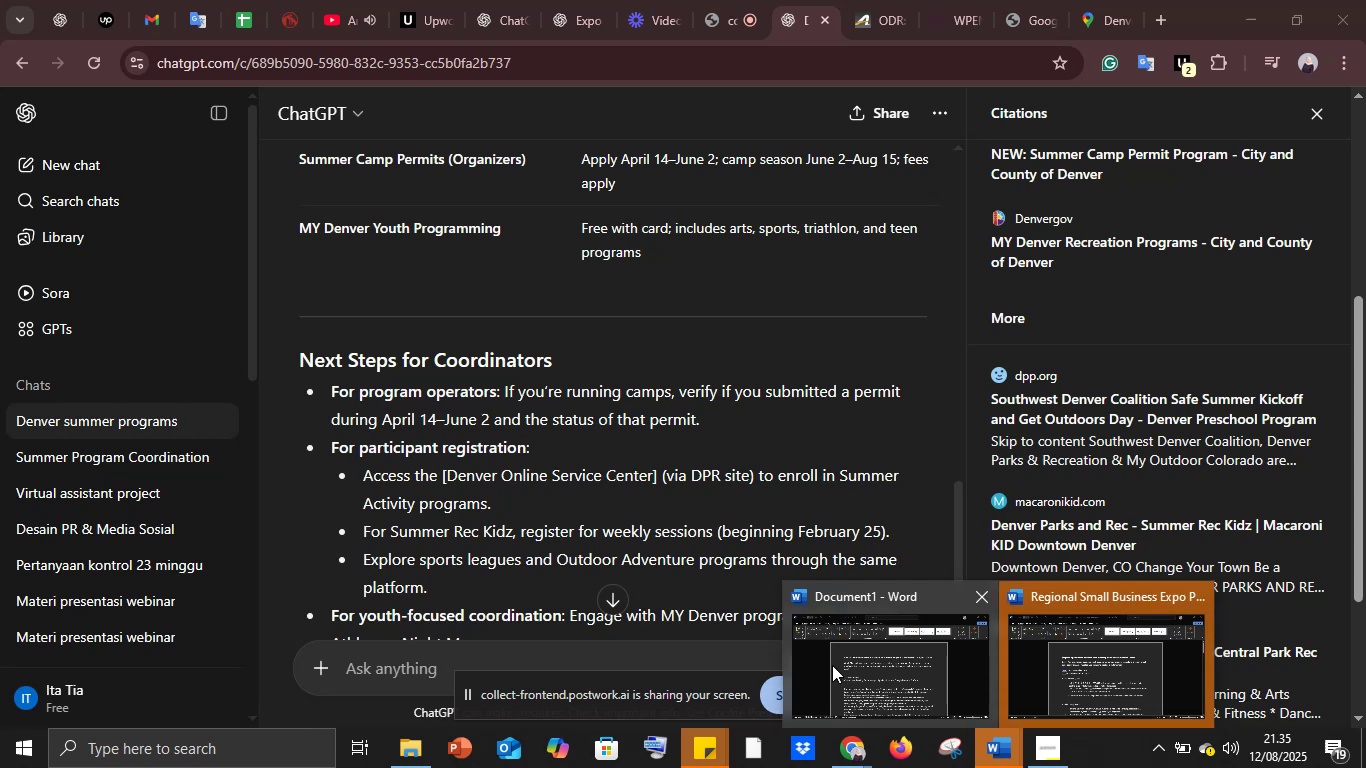 
left_click([832, 664])
 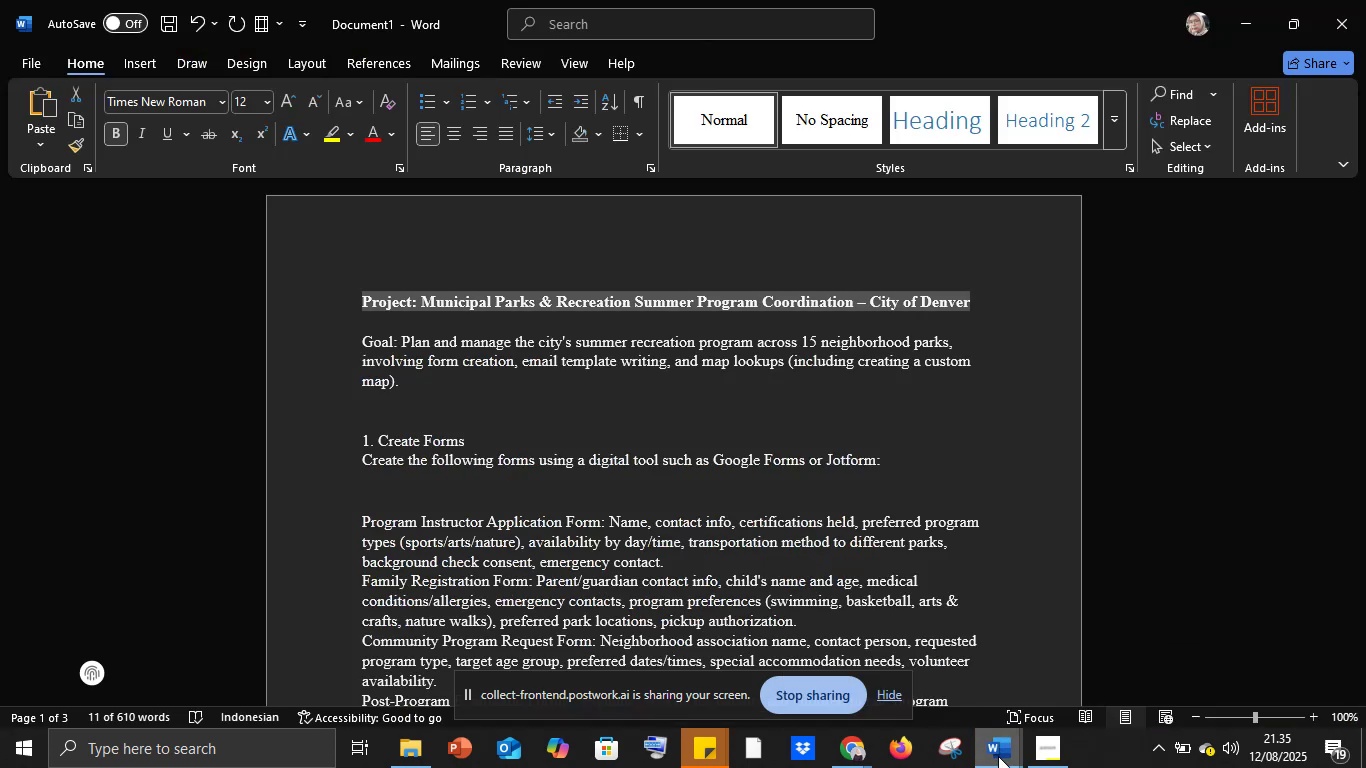 
mouse_move([1055, 681])
 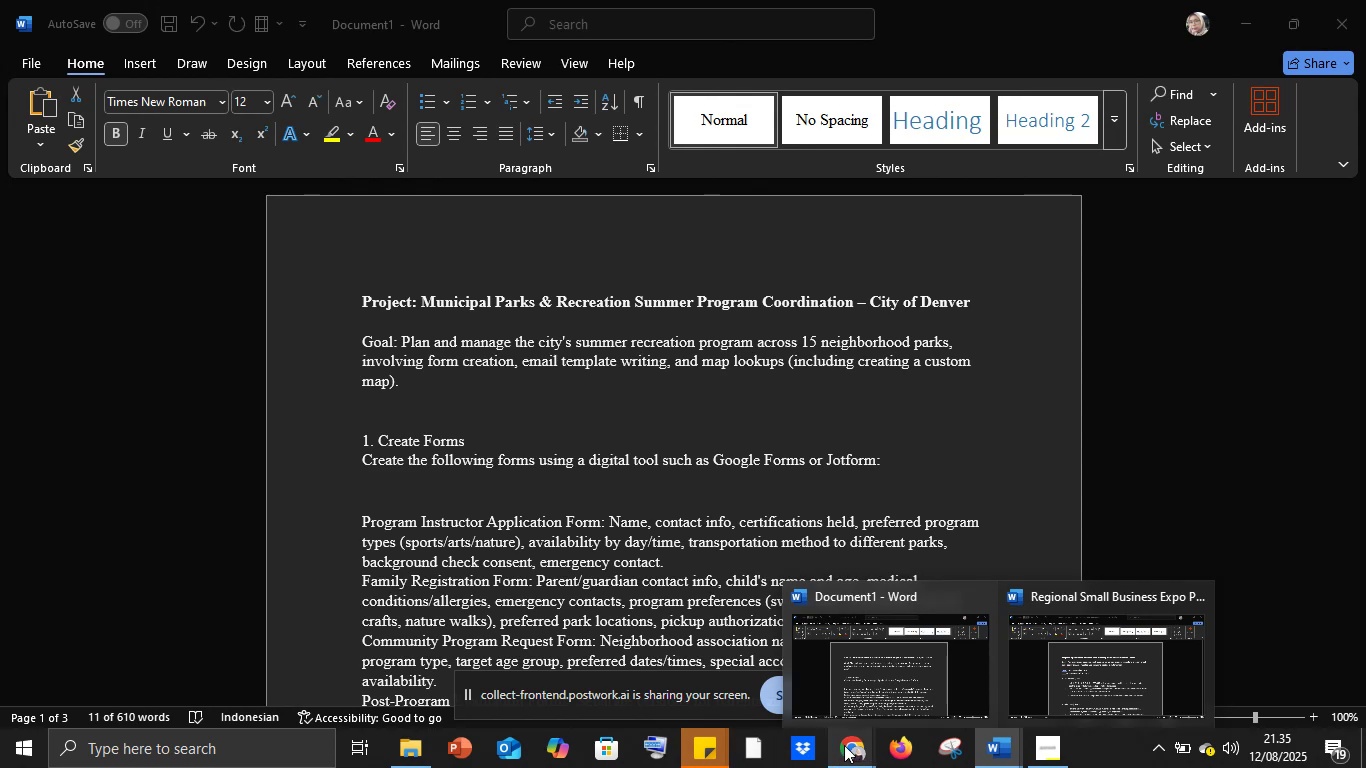 
left_click([848, 744])
 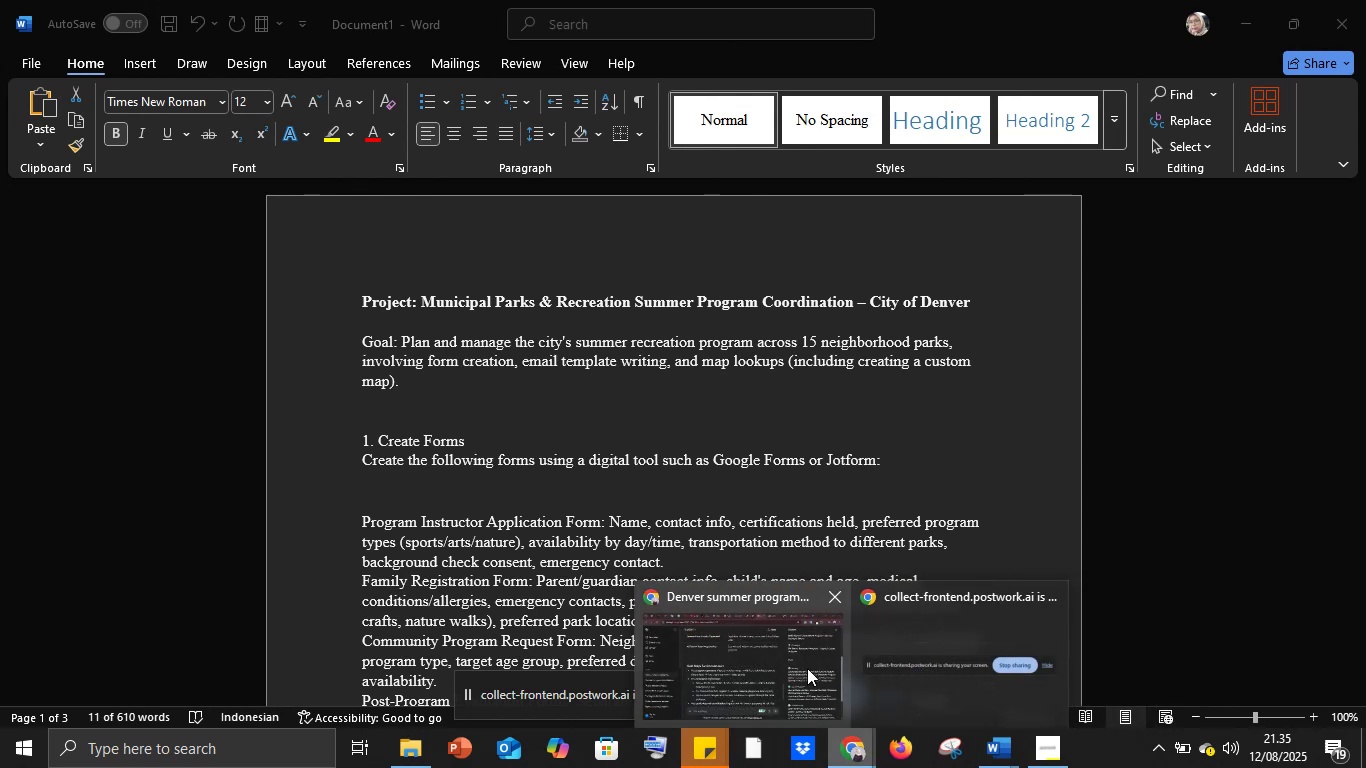 
left_click([807, 668])
 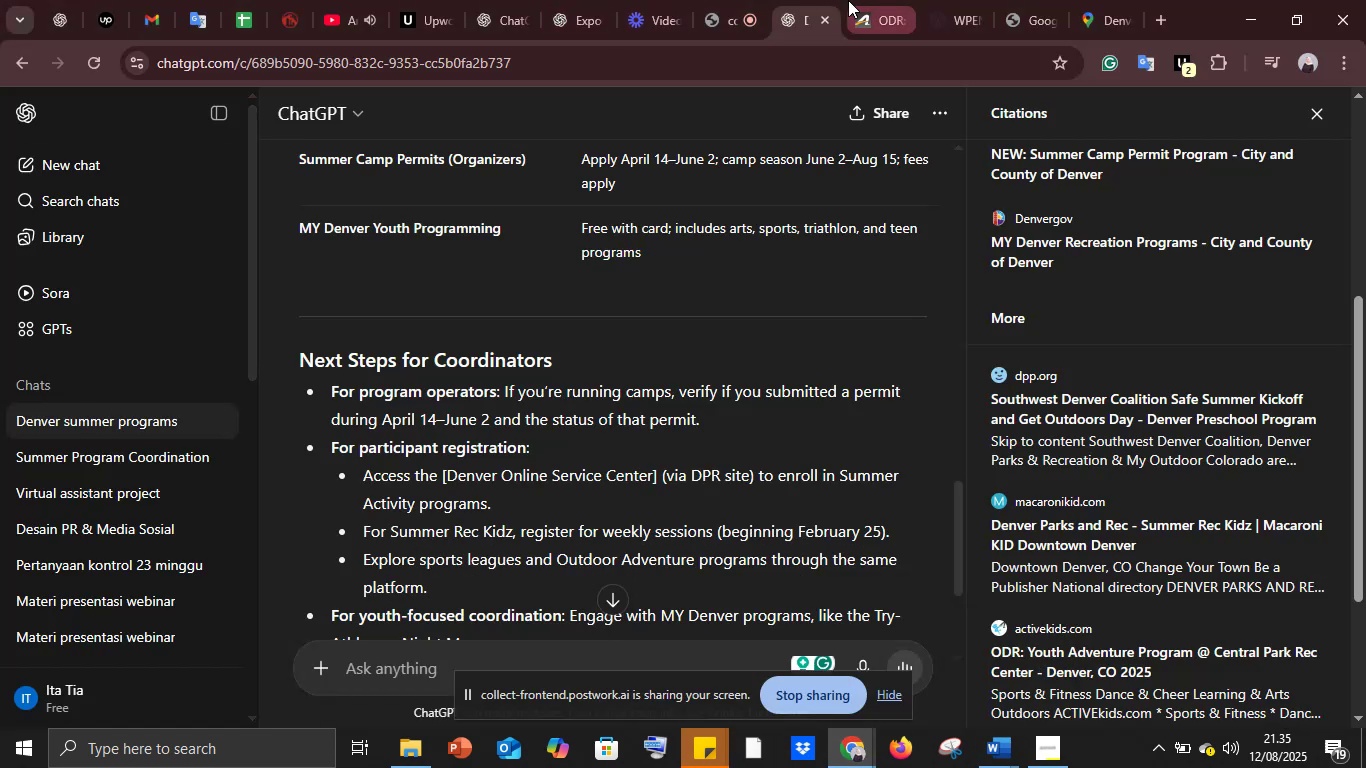 
left_click([858, 0])
 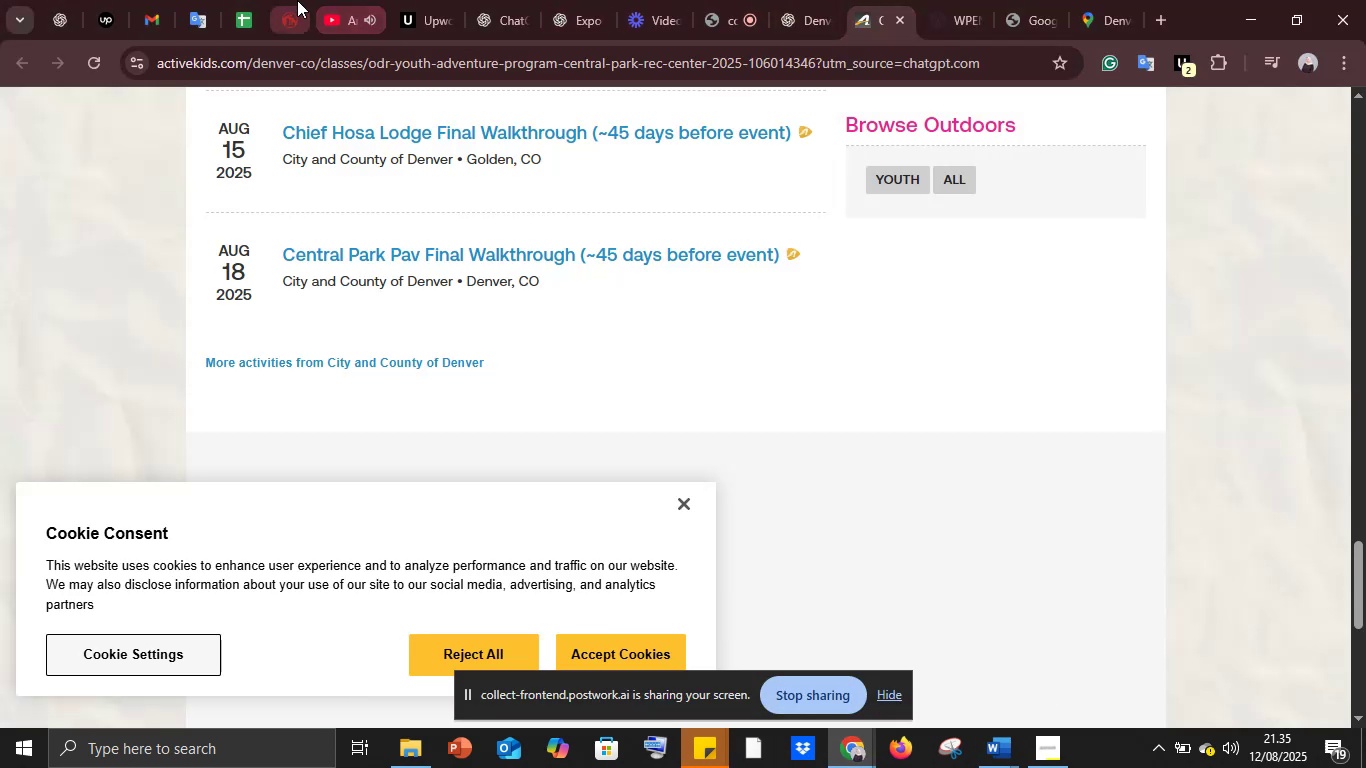 
left_click([296, 0])
 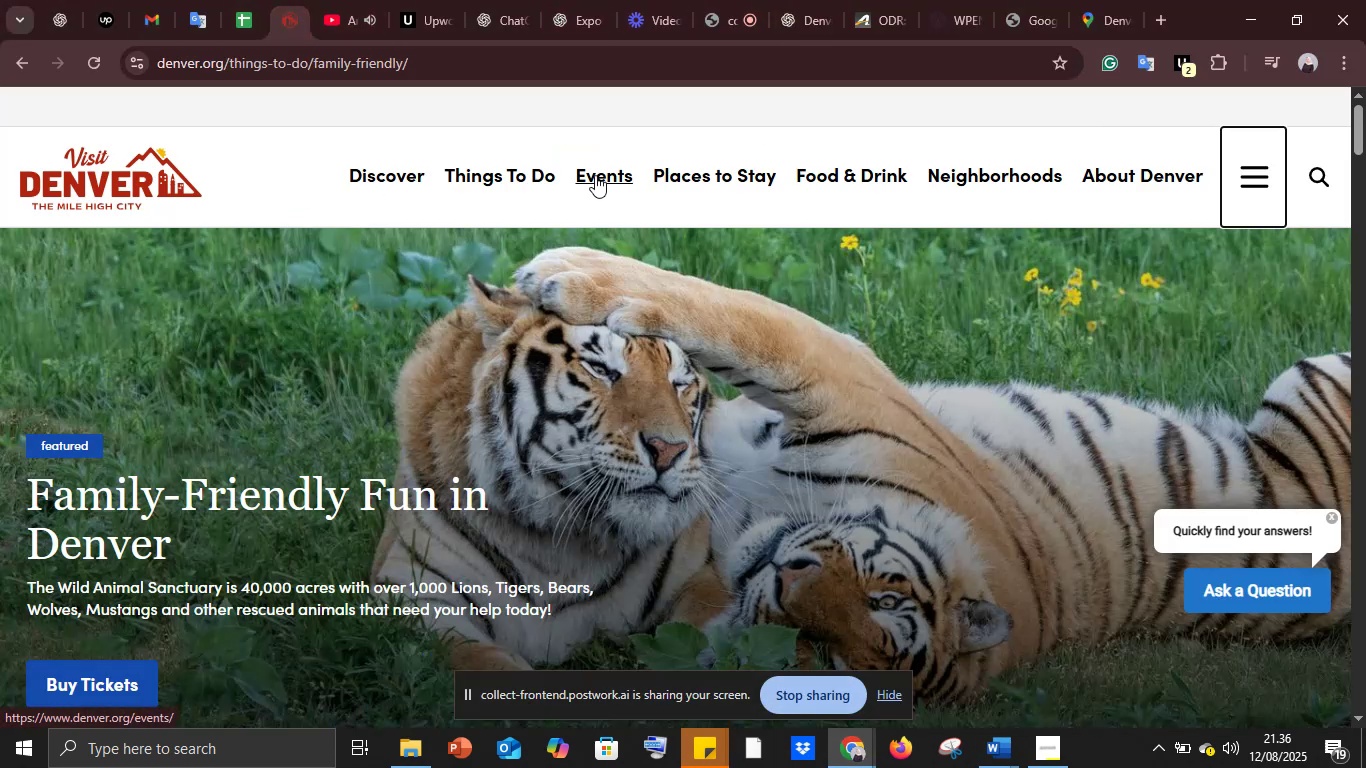 
left_click([404, 182])
 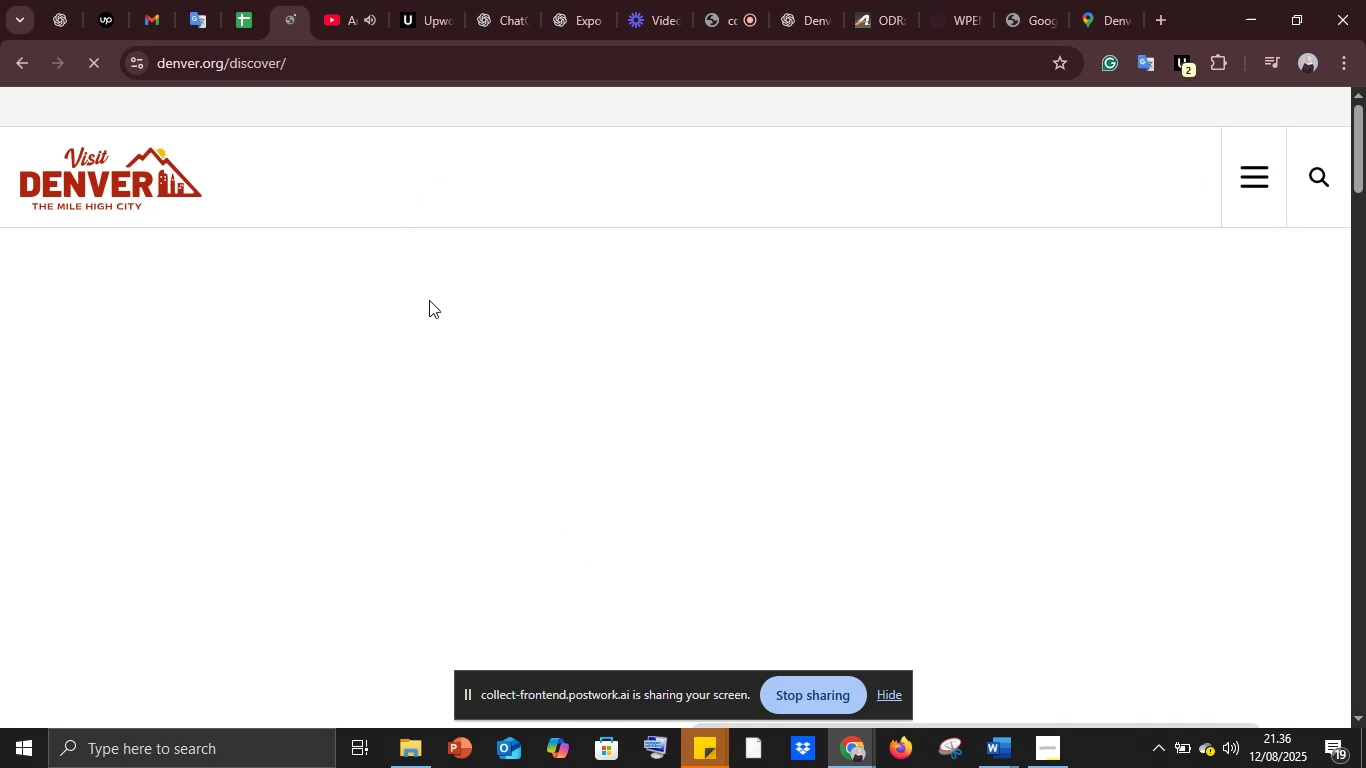 
scroll: coordinate [429, 300], scroll_direction: down, amount: 2.0
 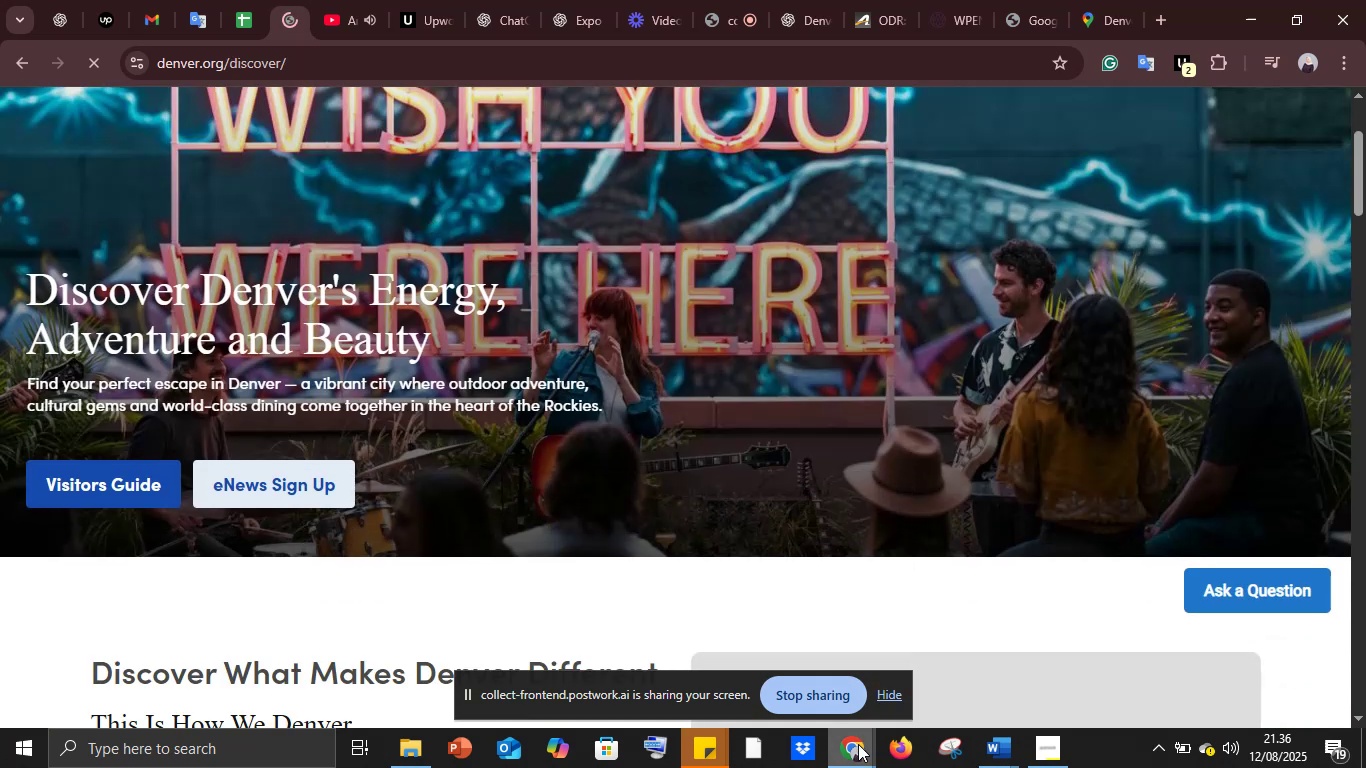 
left_click([862, 752])
 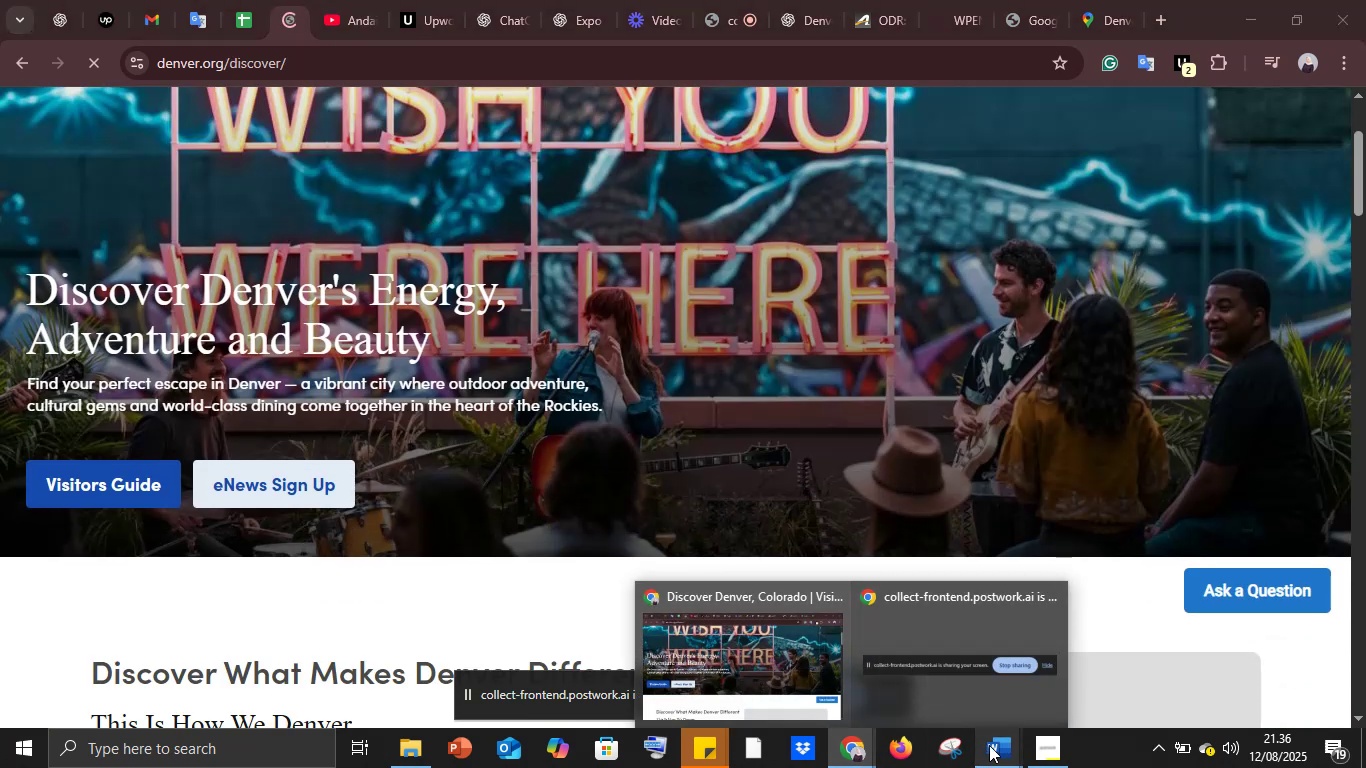 
left_click([989, 746])
 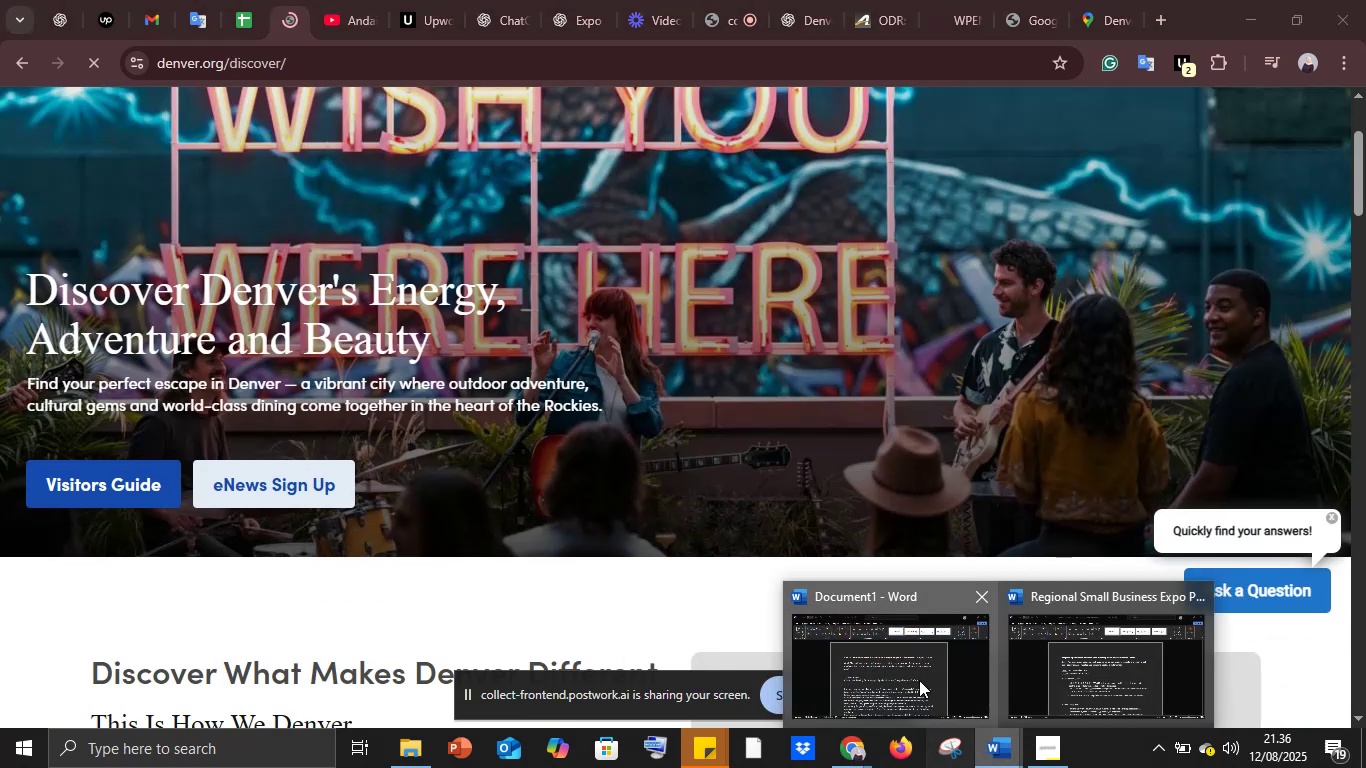 
left_click([919, 680])
 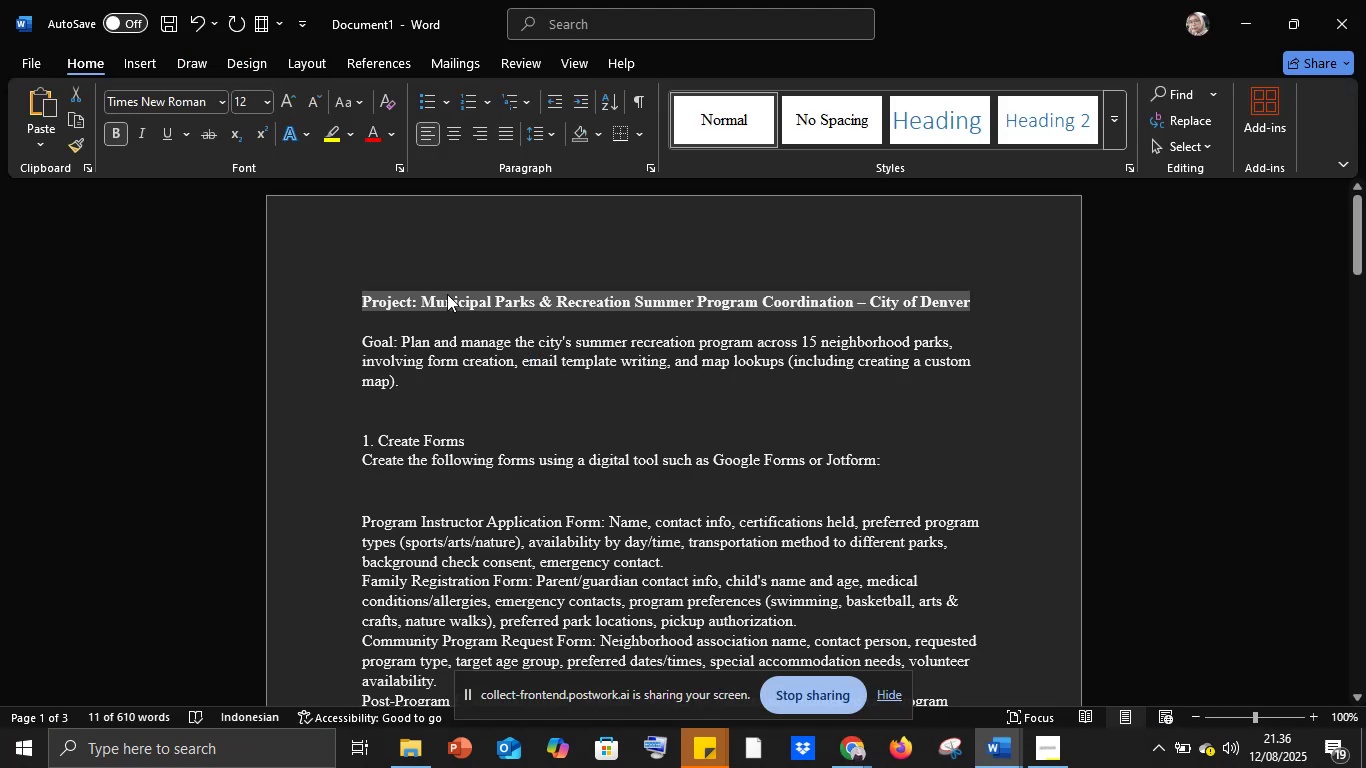 
left_click([431, 289])
 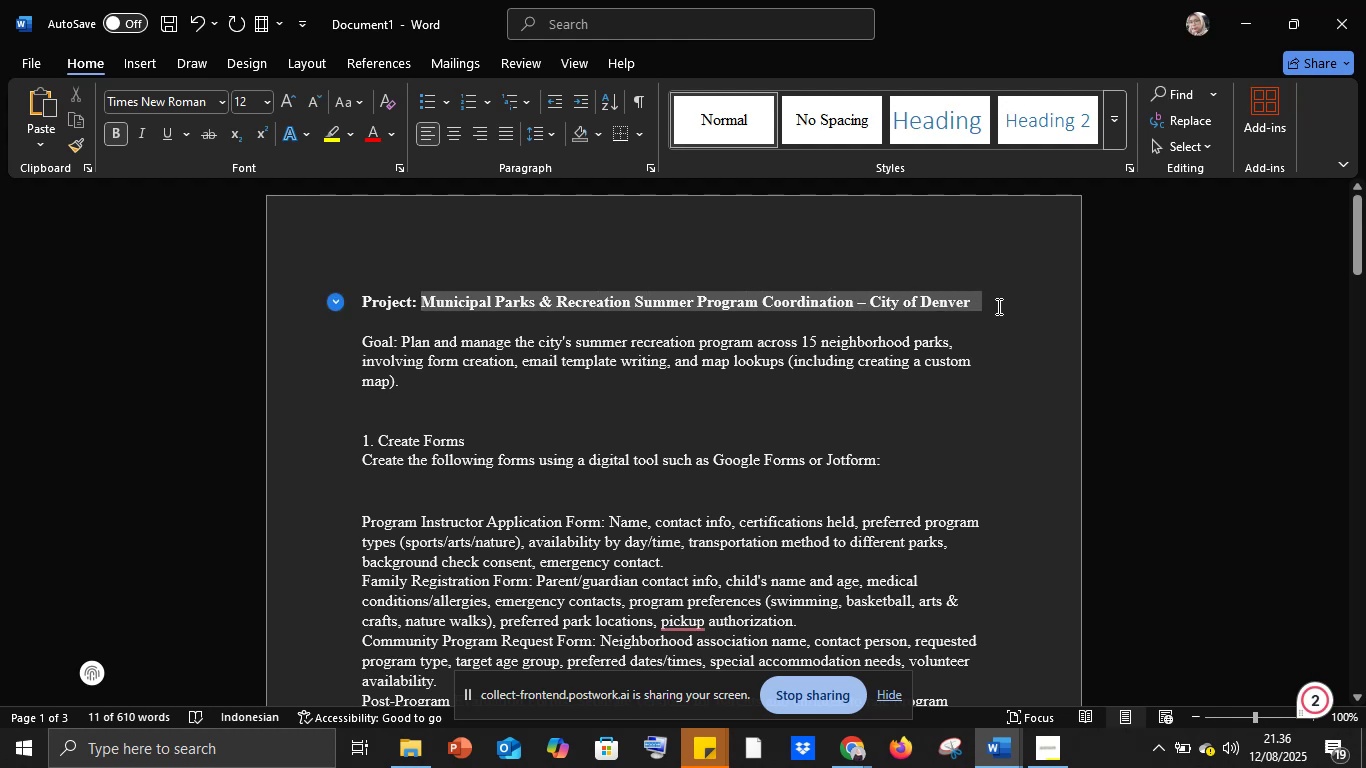 
key(Control+C)
 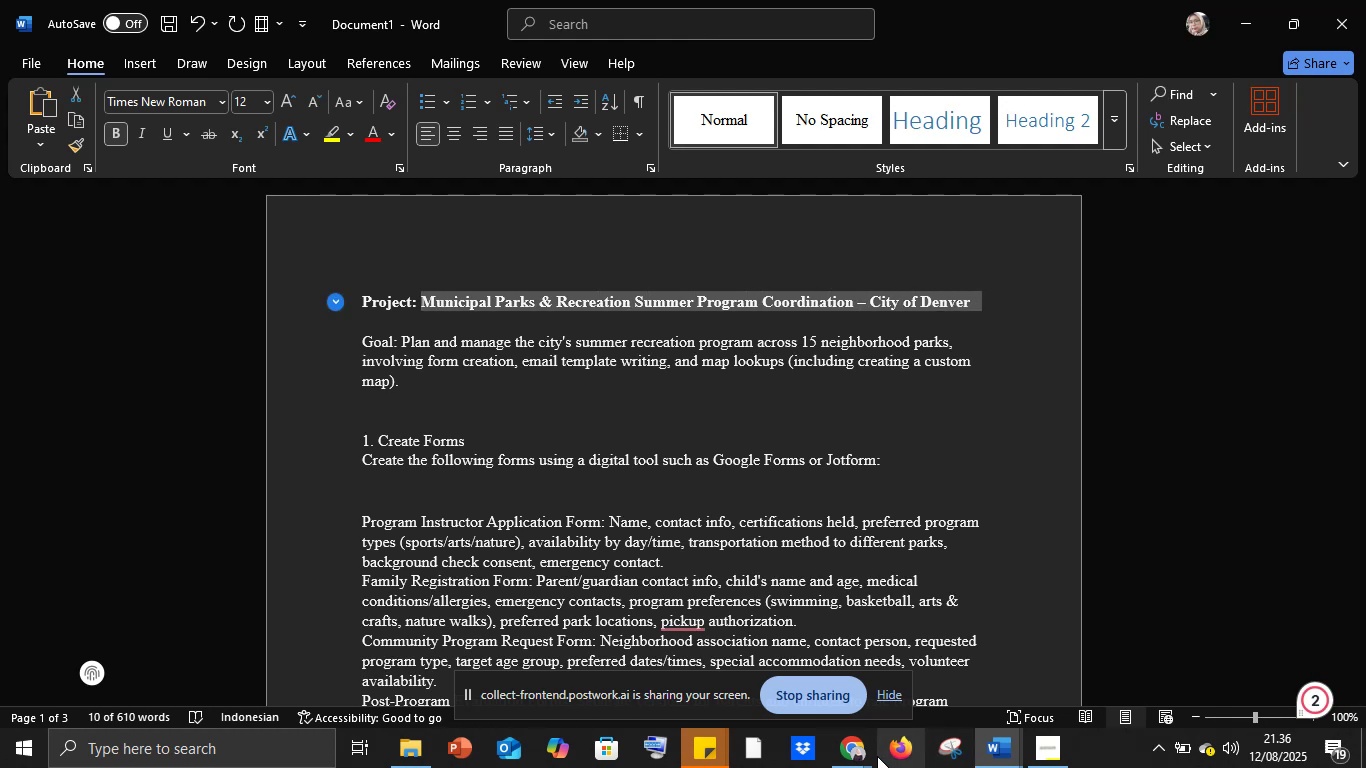 
left_click([857, 754])
 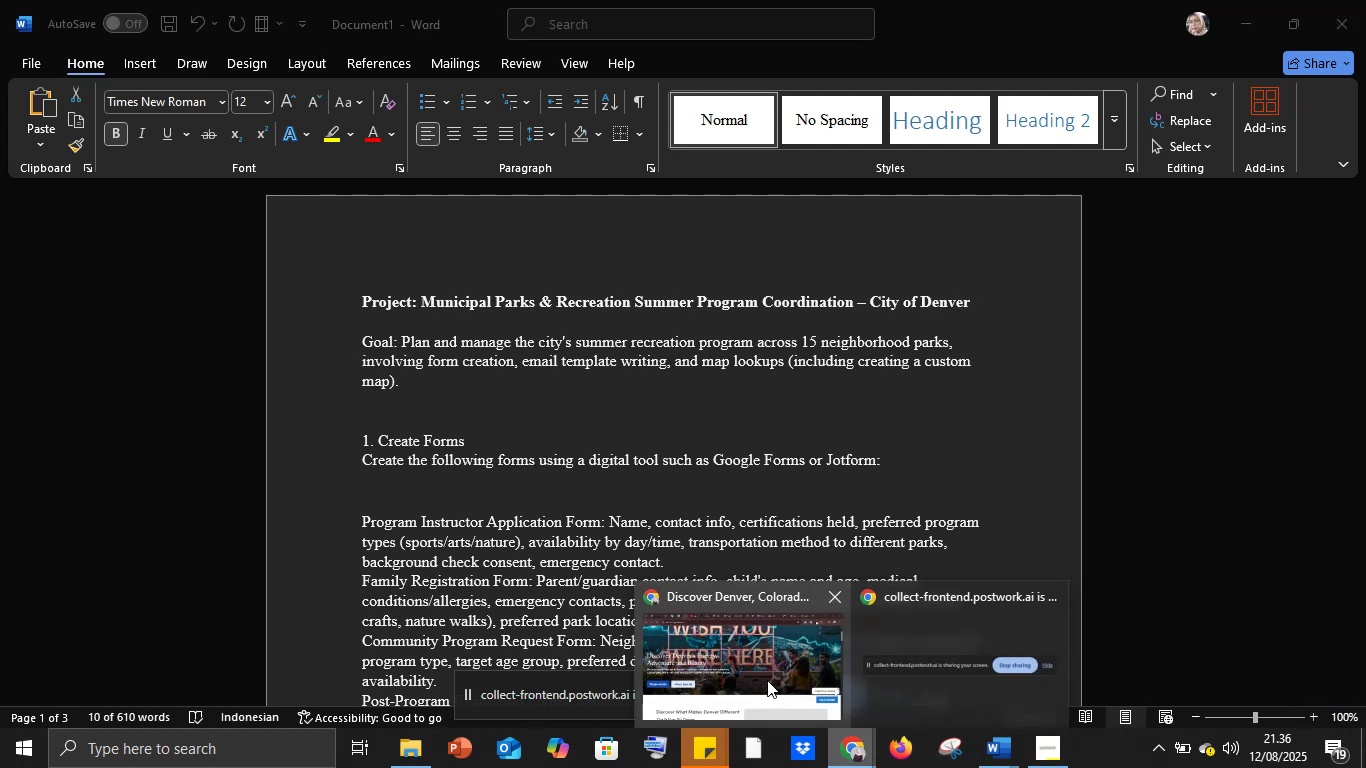 
left_click([765, 676])
 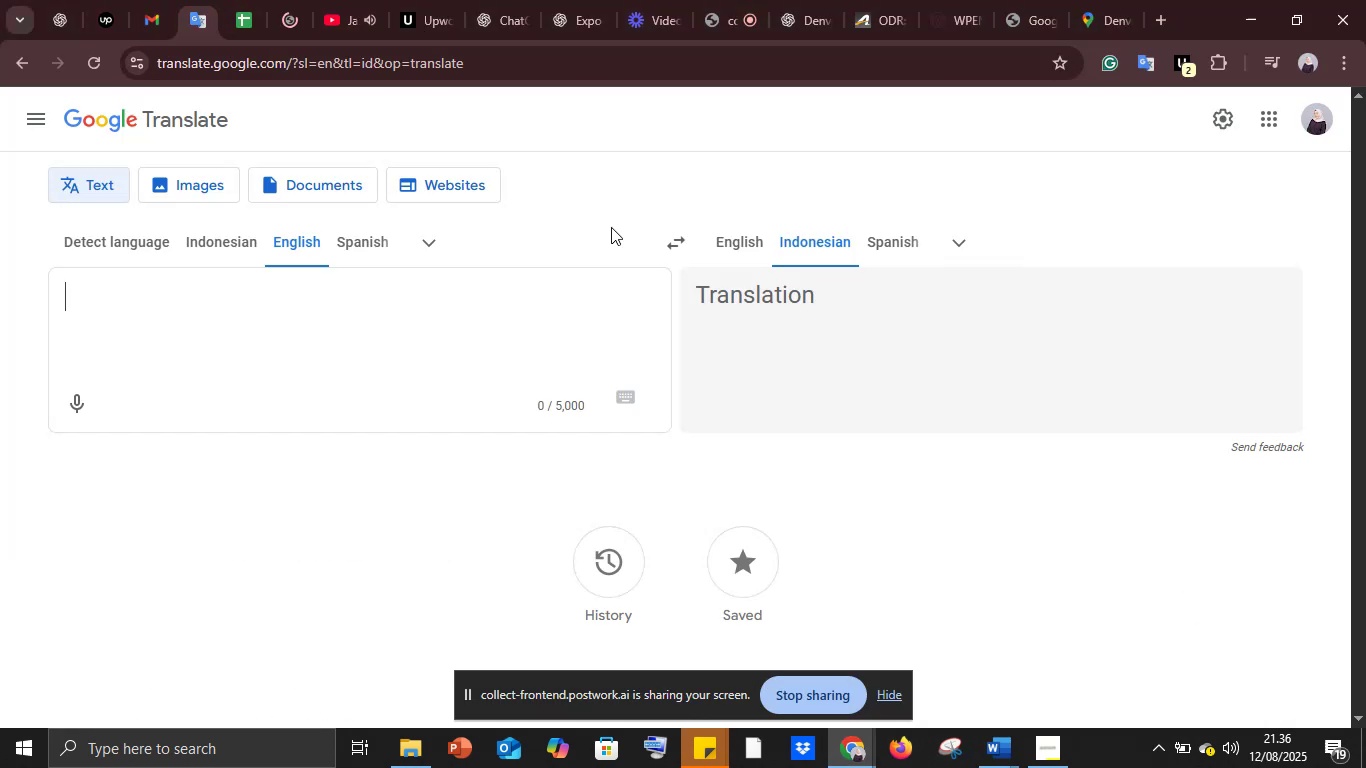 
left_click([603, 296])
 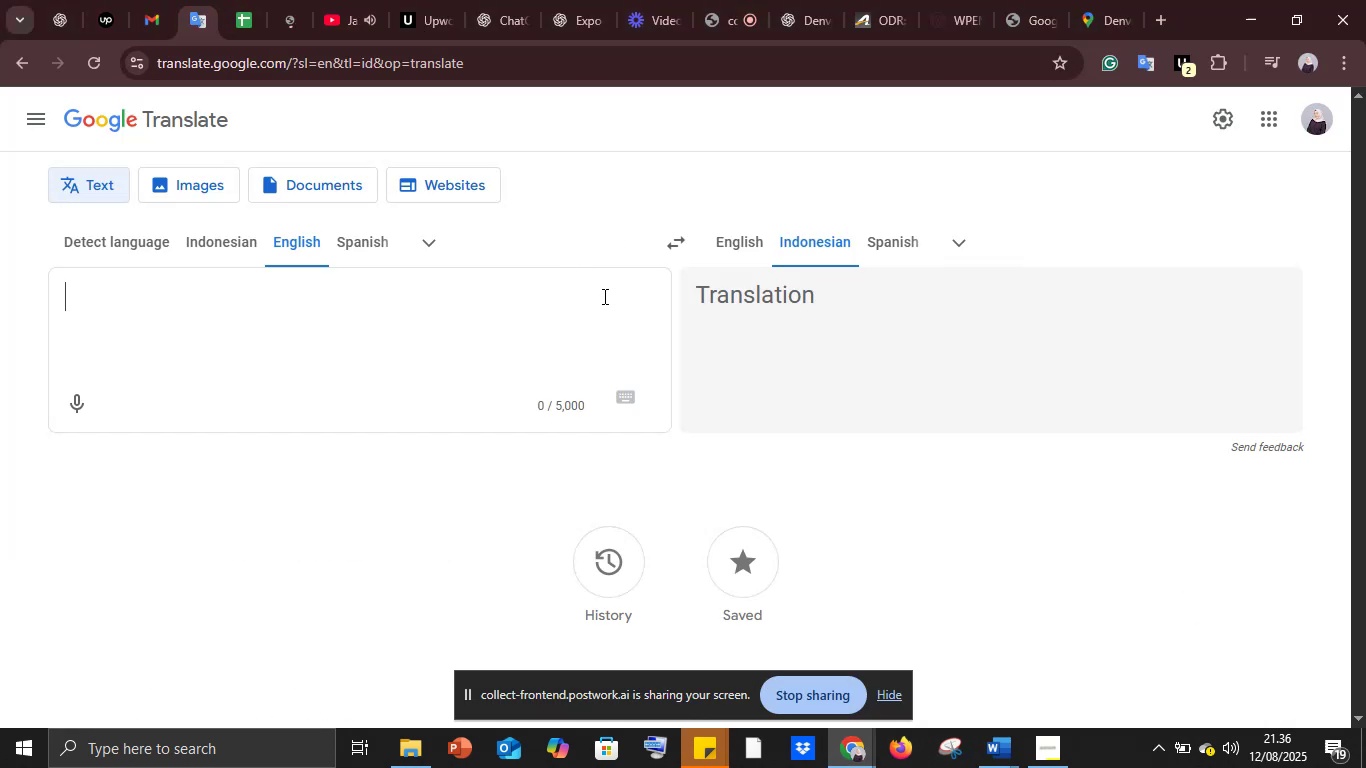 
key(Control+V)
 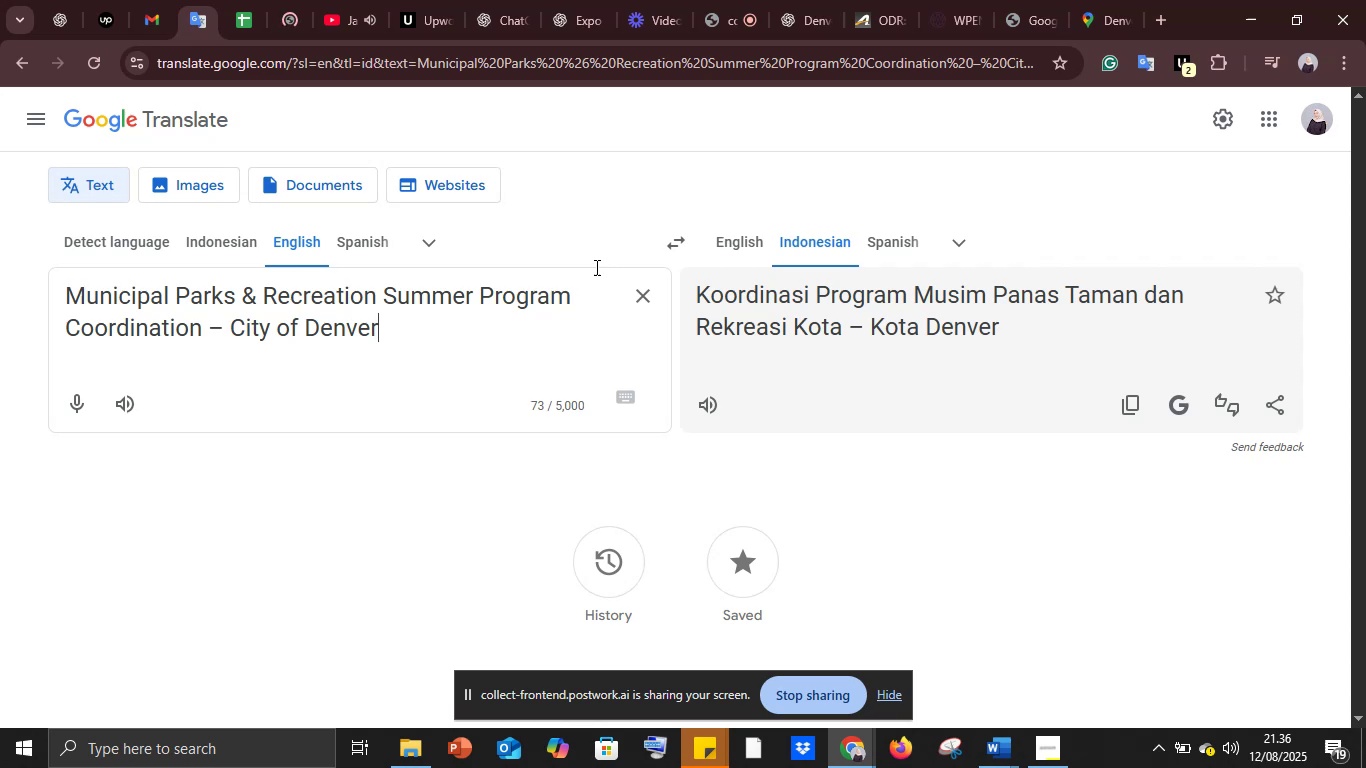 
wait(6.06)
 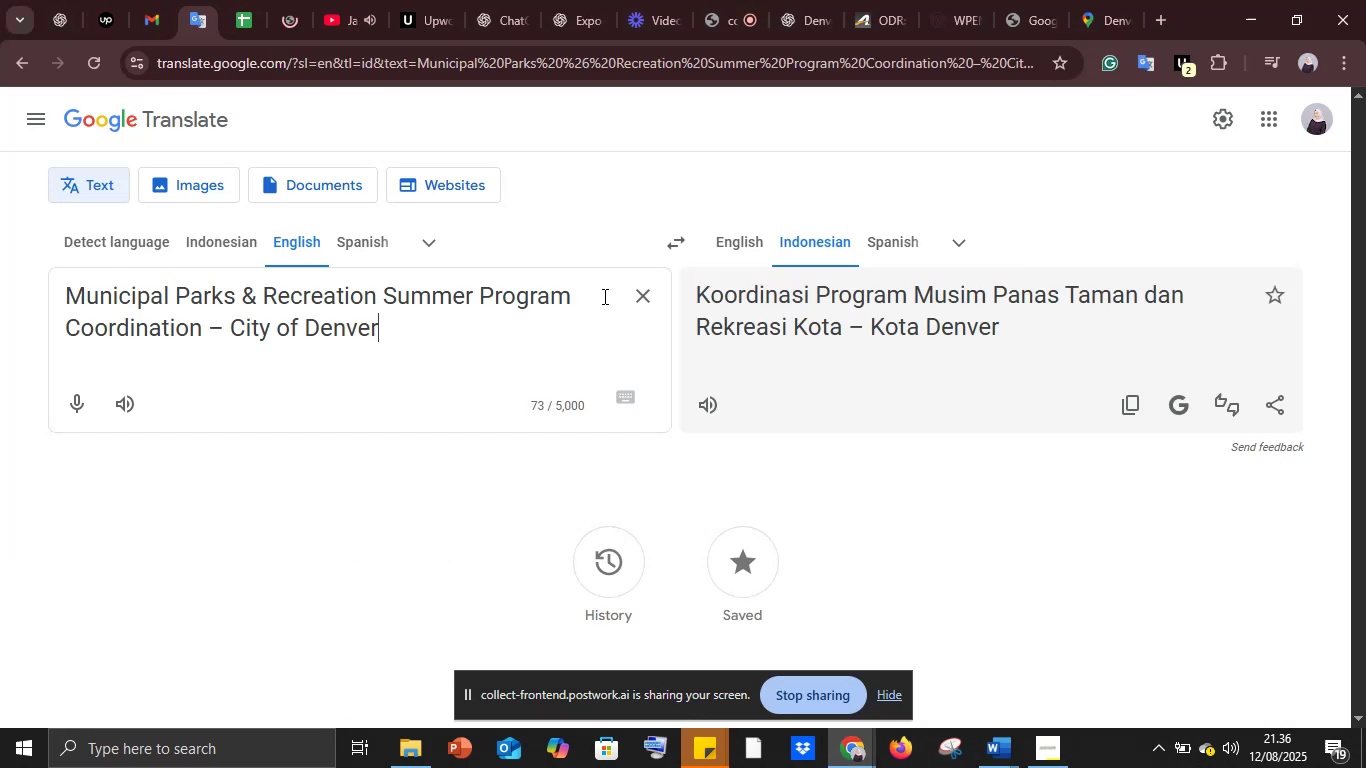 
left_click([806, 0])
 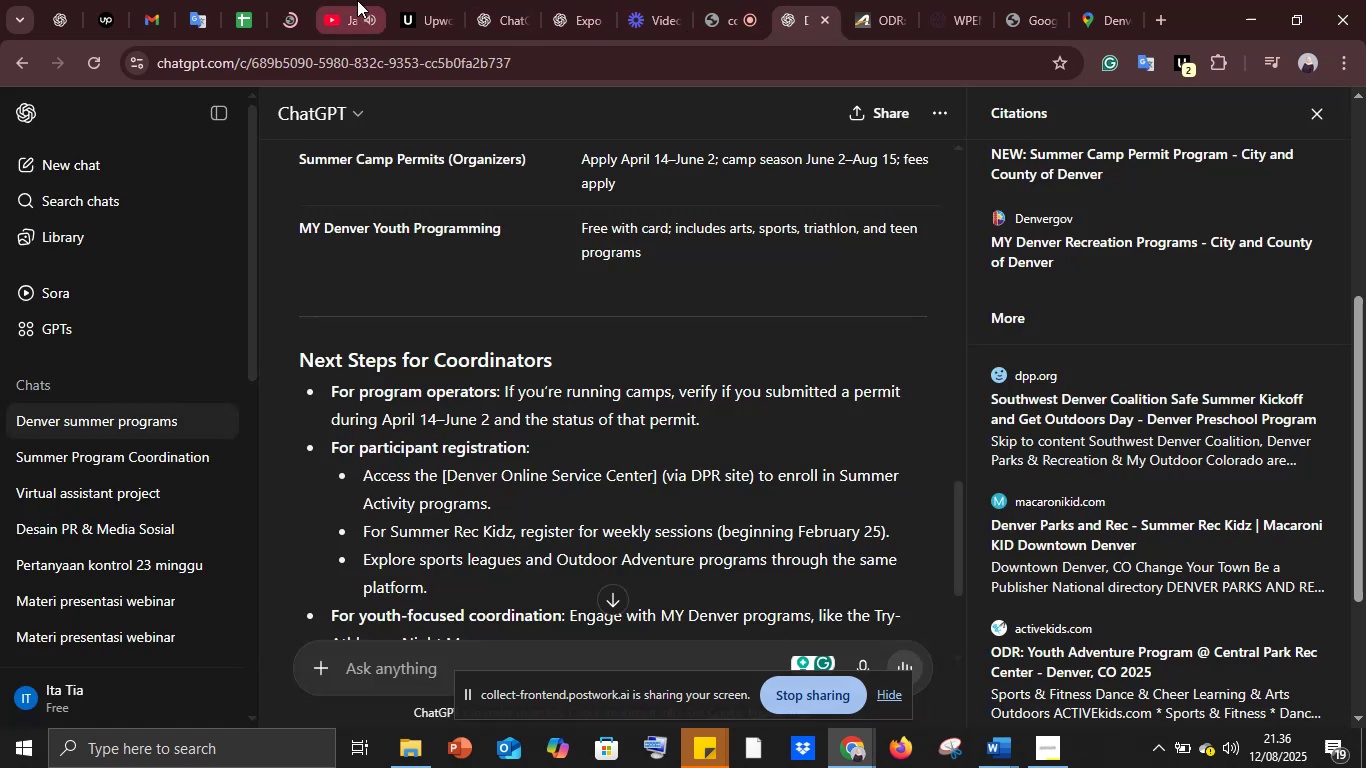 
left_click([357, 0])
 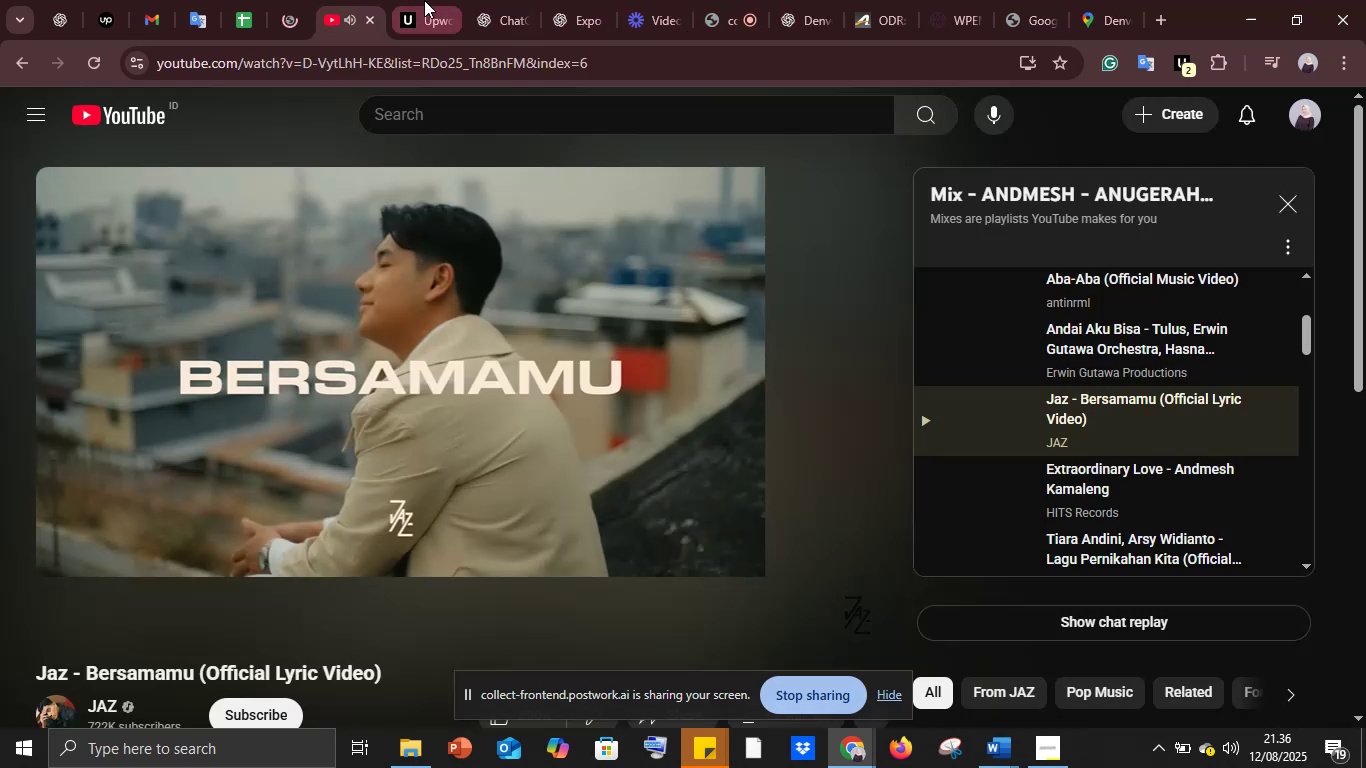 
left_click([424, 0])
 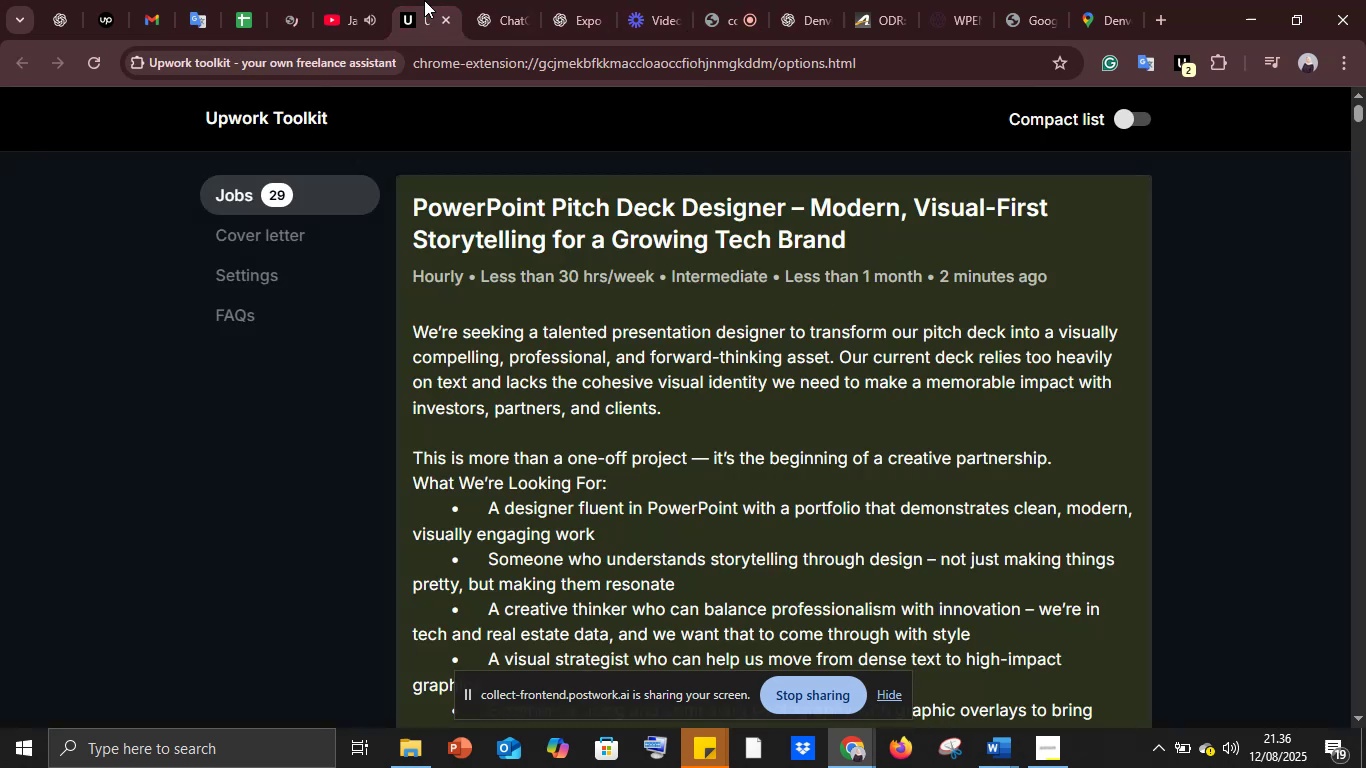 
mouse_move([353, -1])
 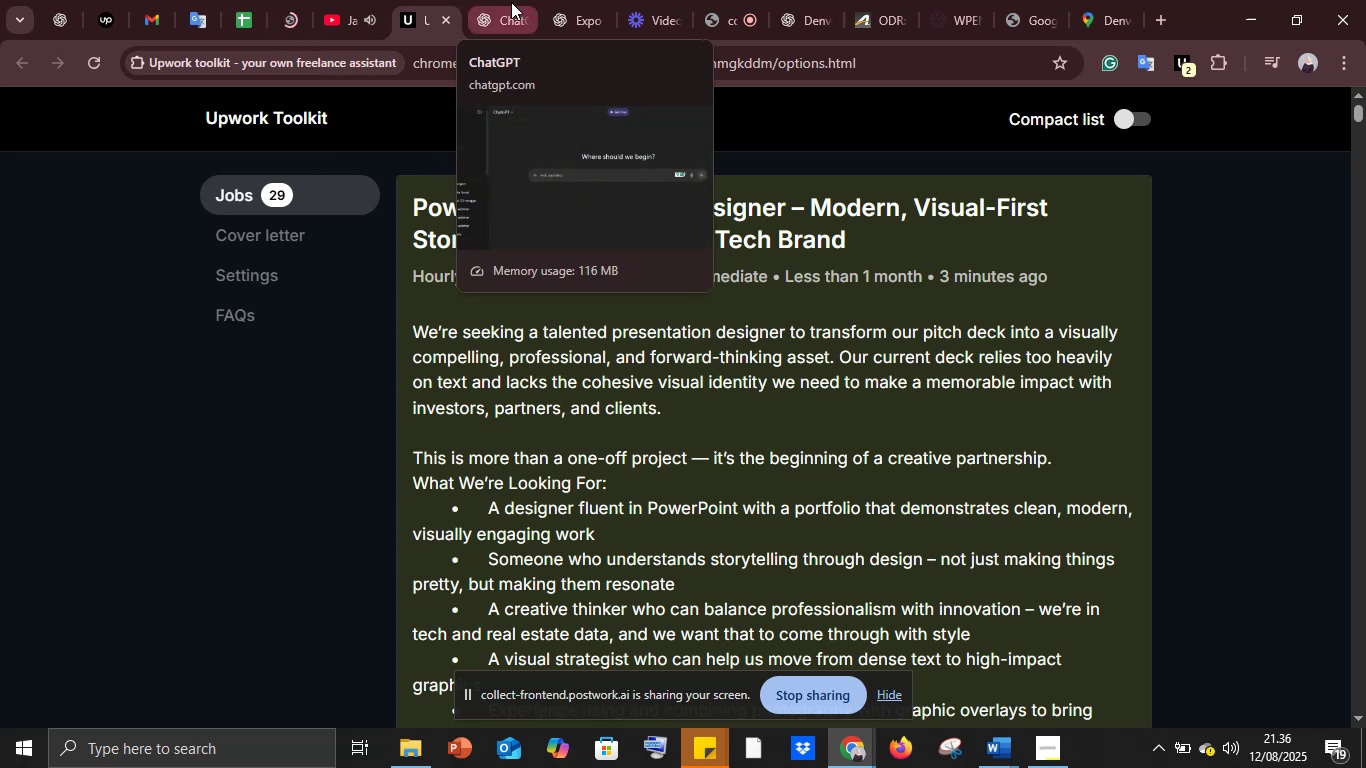 
left_click([511, 2])
 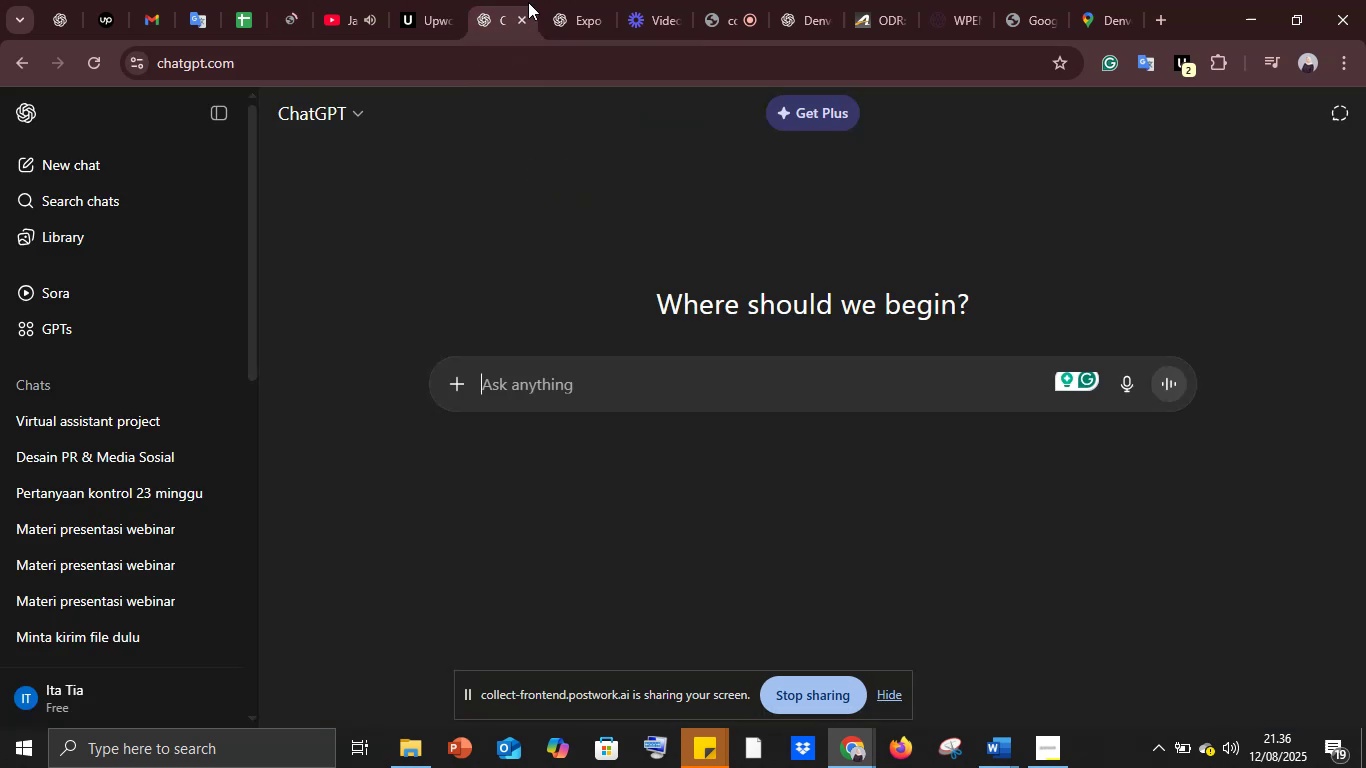 
mouse_move([530, 1])
 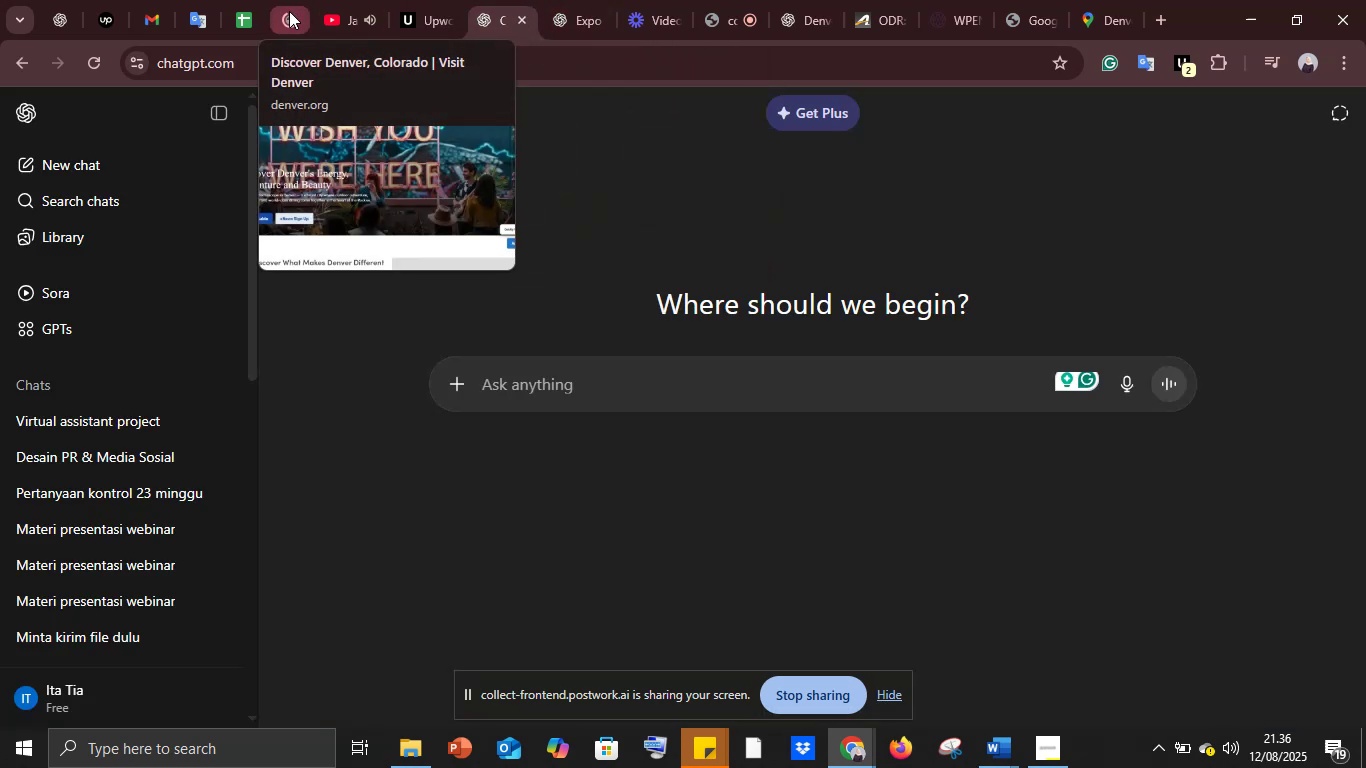 
left_click([289, 11])
 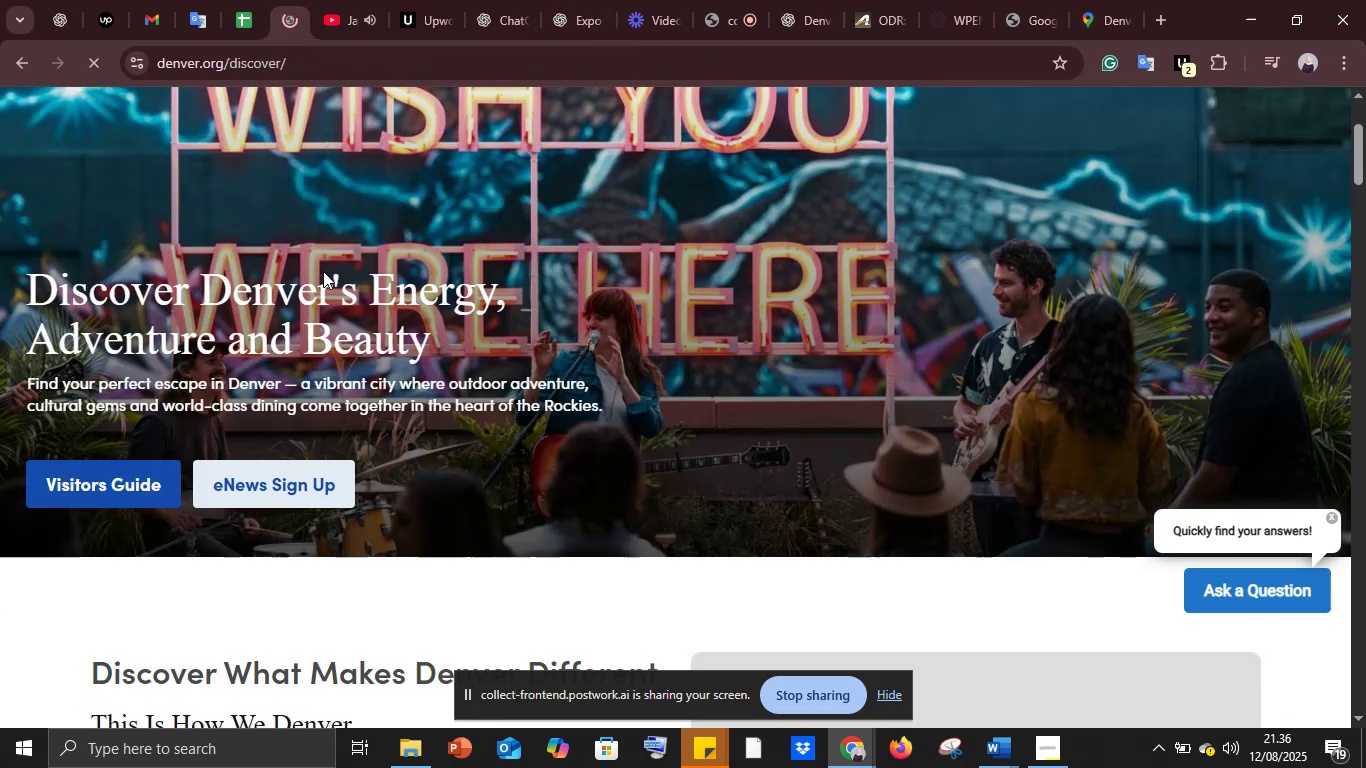 
scroll: coordinate [402, 364], scroll_direction: down, amount: 19.0
 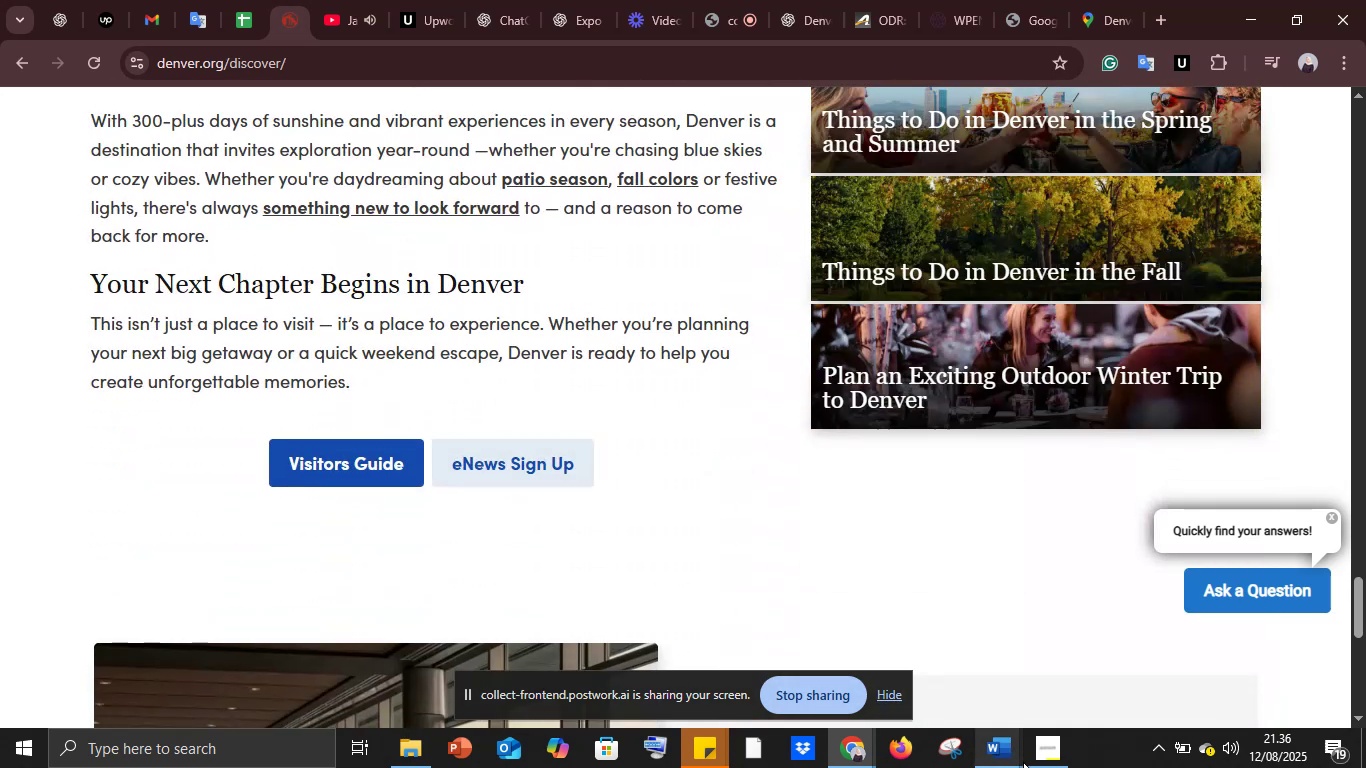 
left_click([1005, 755])
 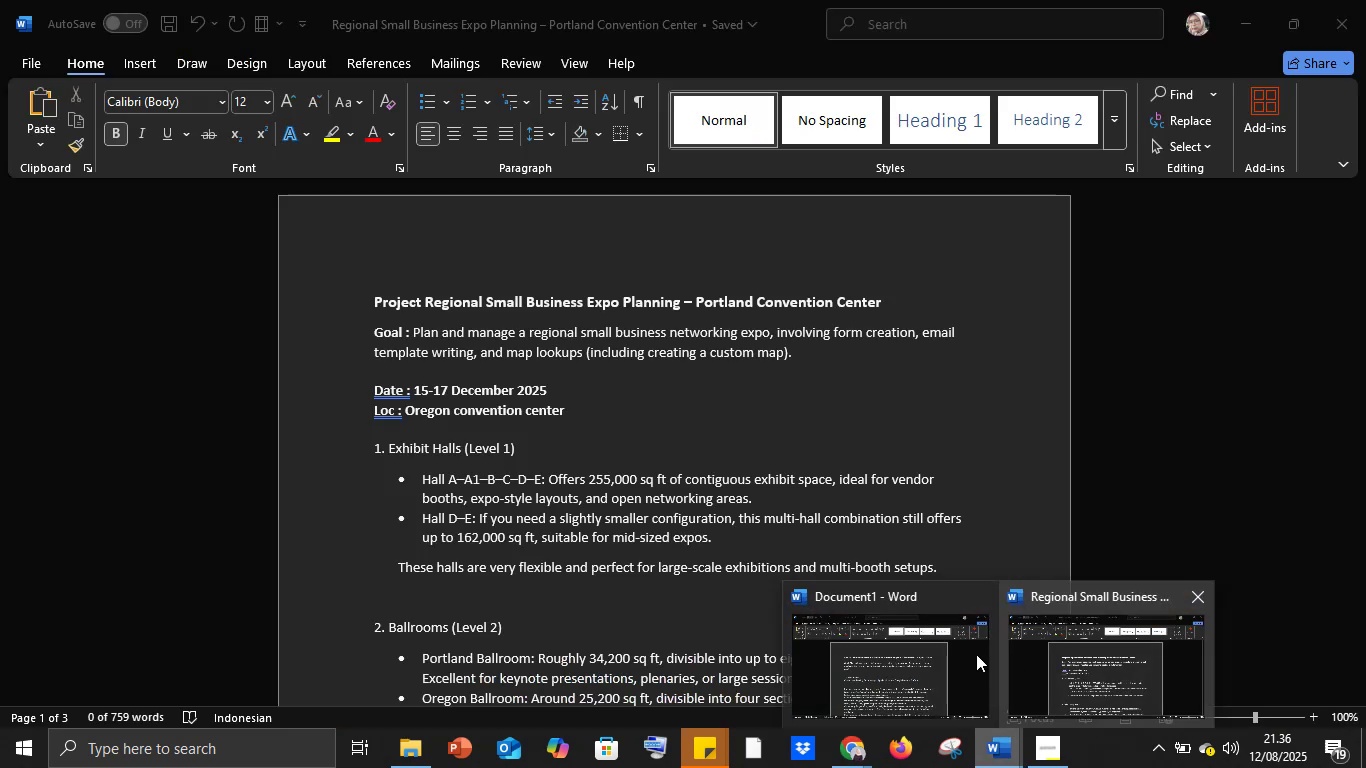 
left_click([878, 663])
 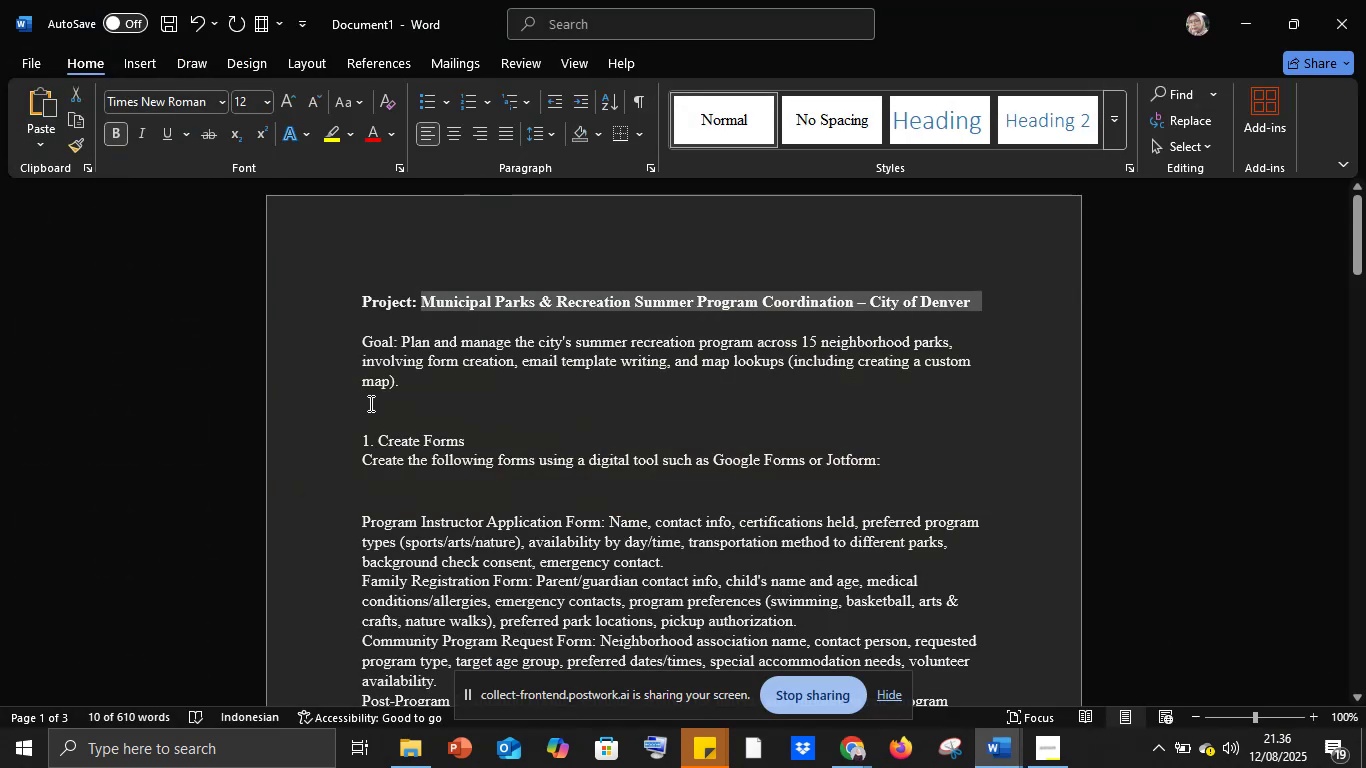 
left_click([369, 403])
 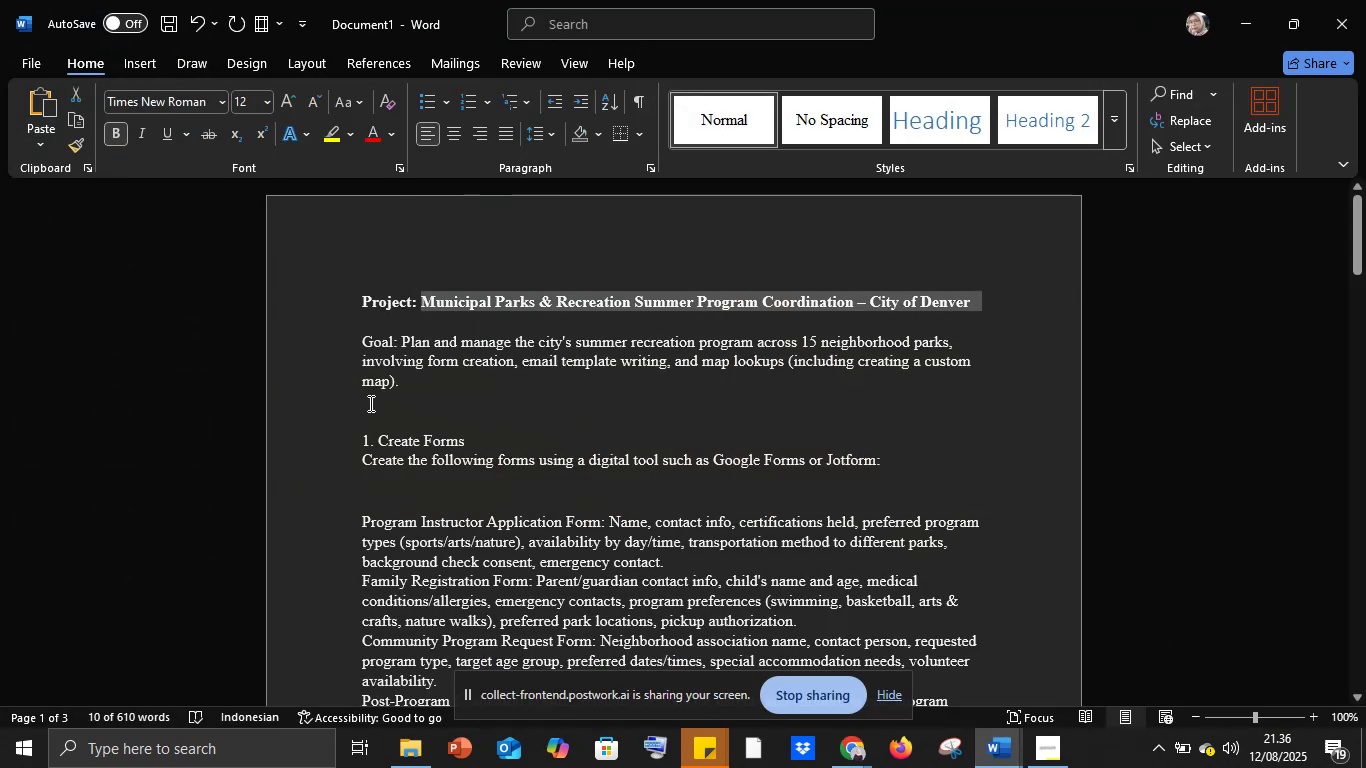 
key(Control+A)
 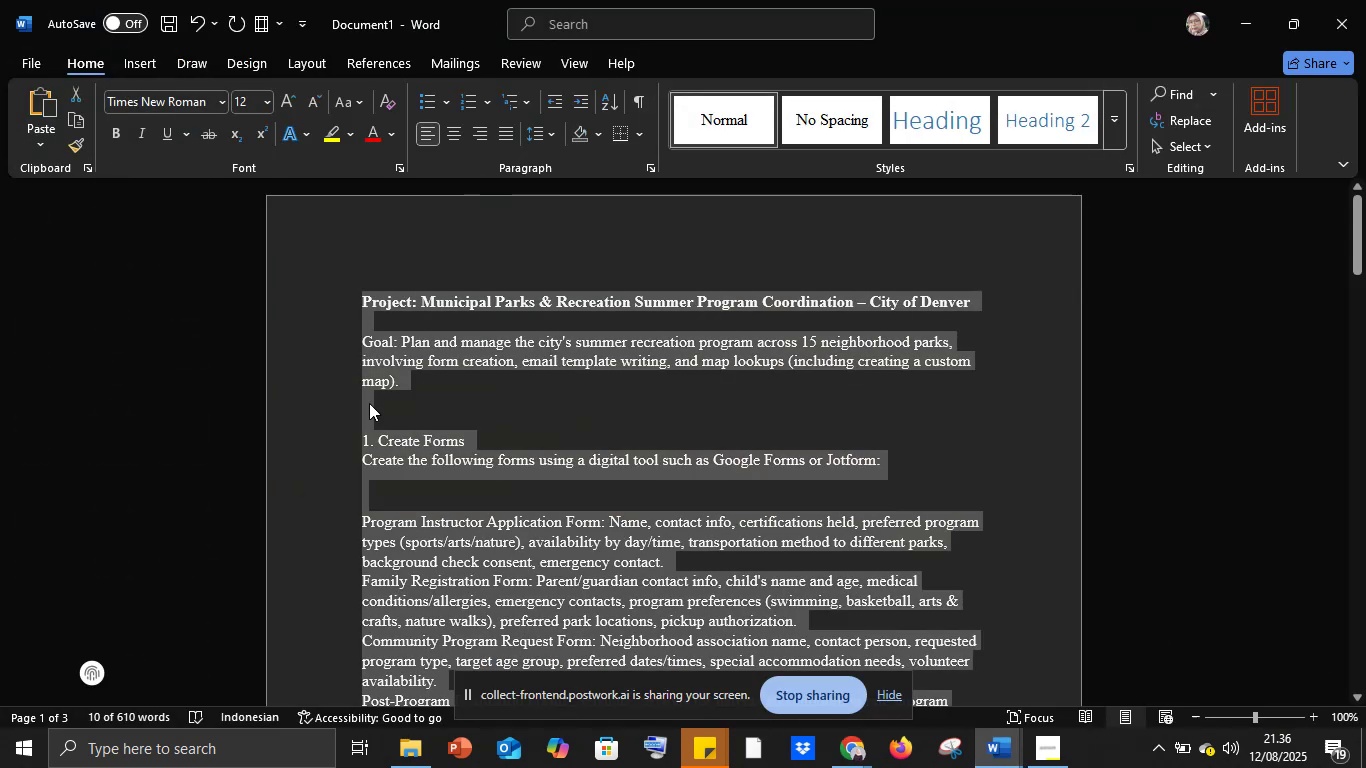 
key(Control+C)
 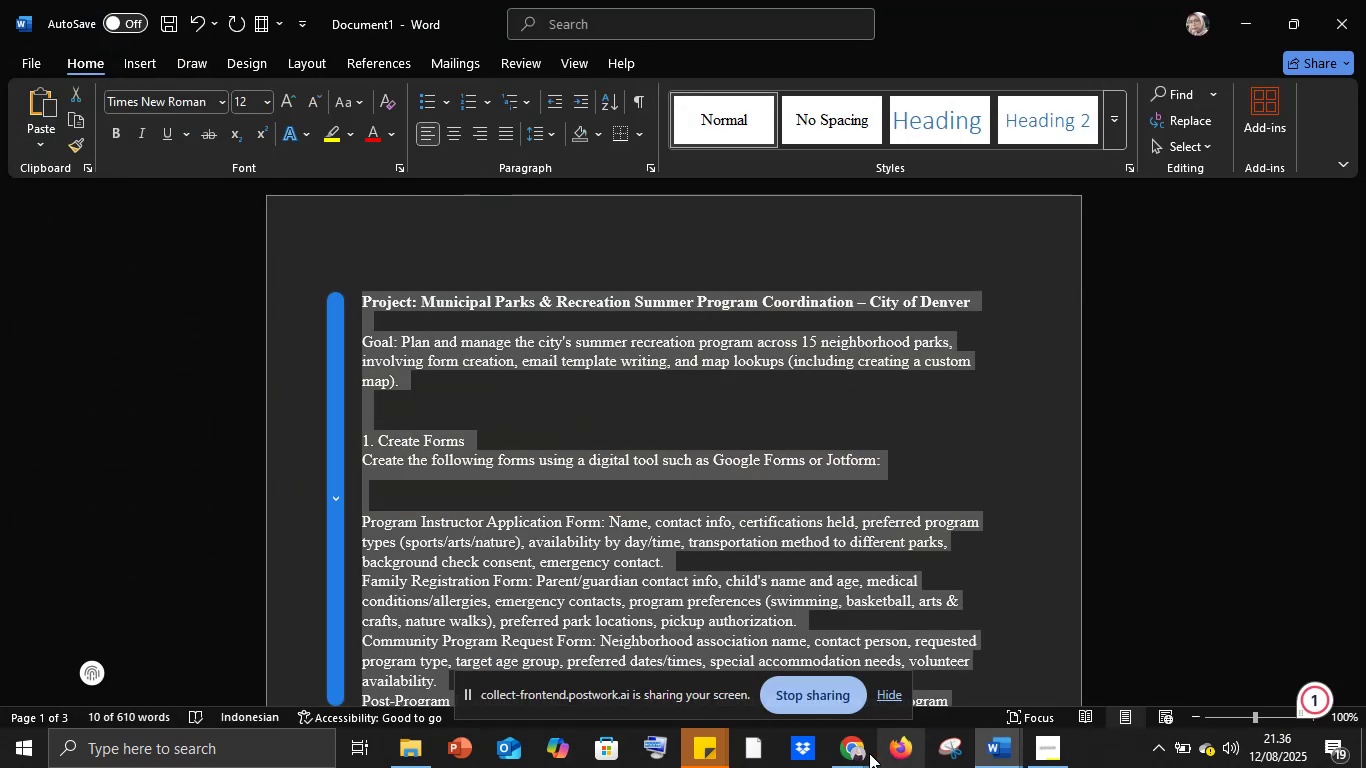 
left_click([858, 756])
 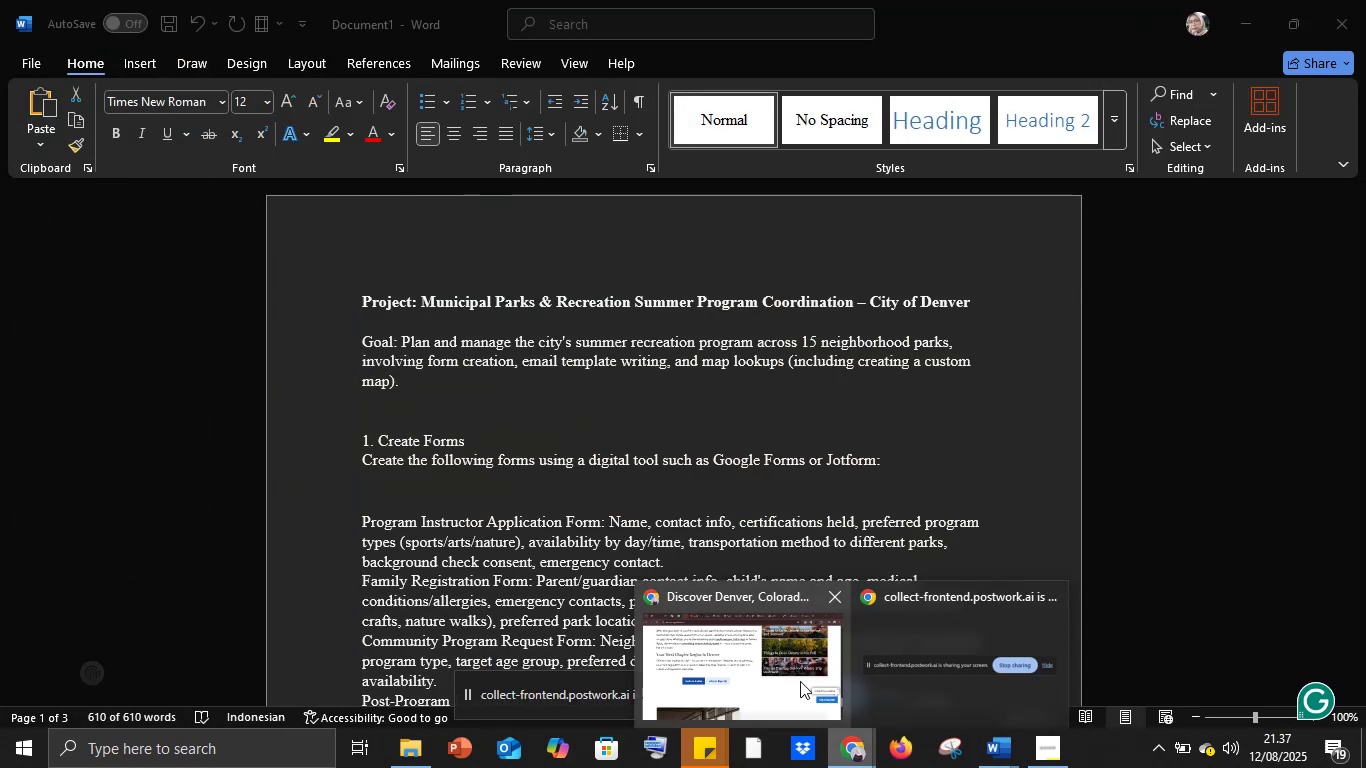 
left_click([800, 681])
 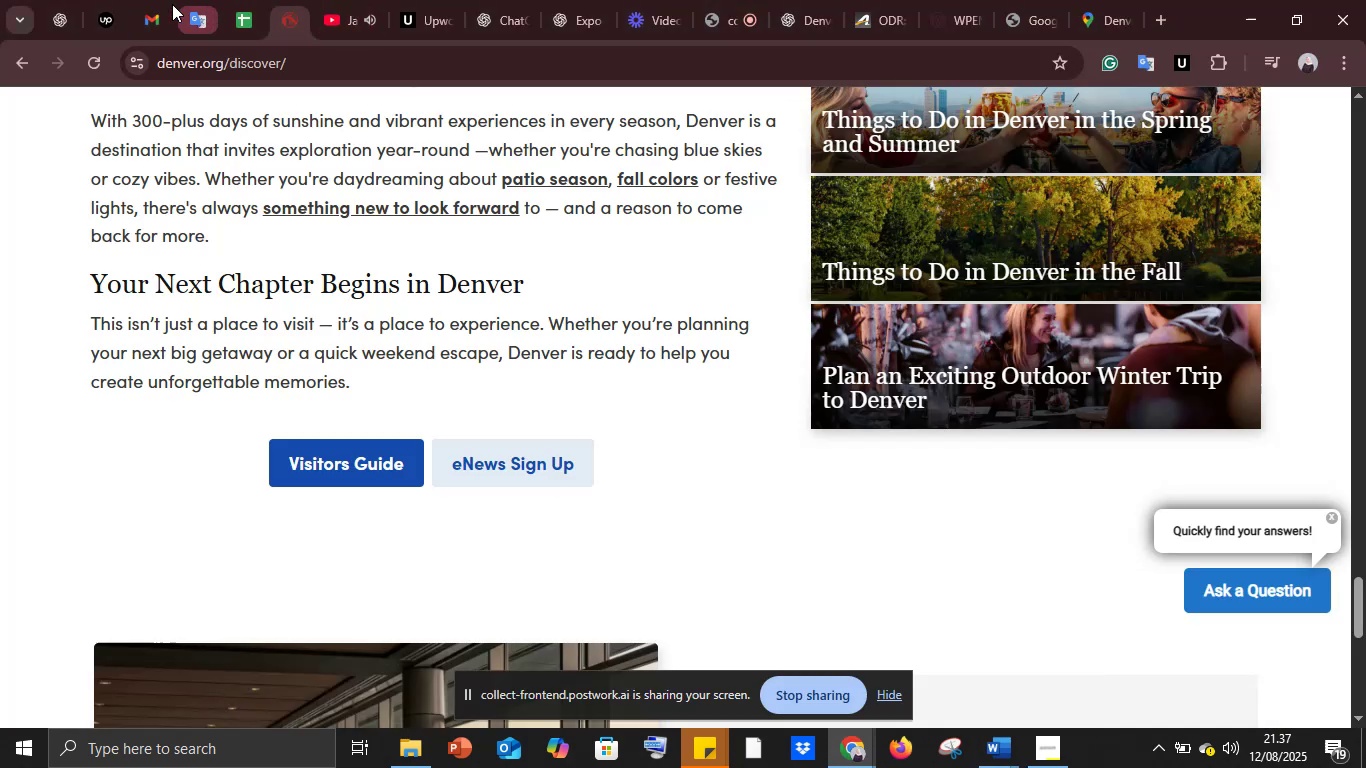 
left_click([64, 0])
 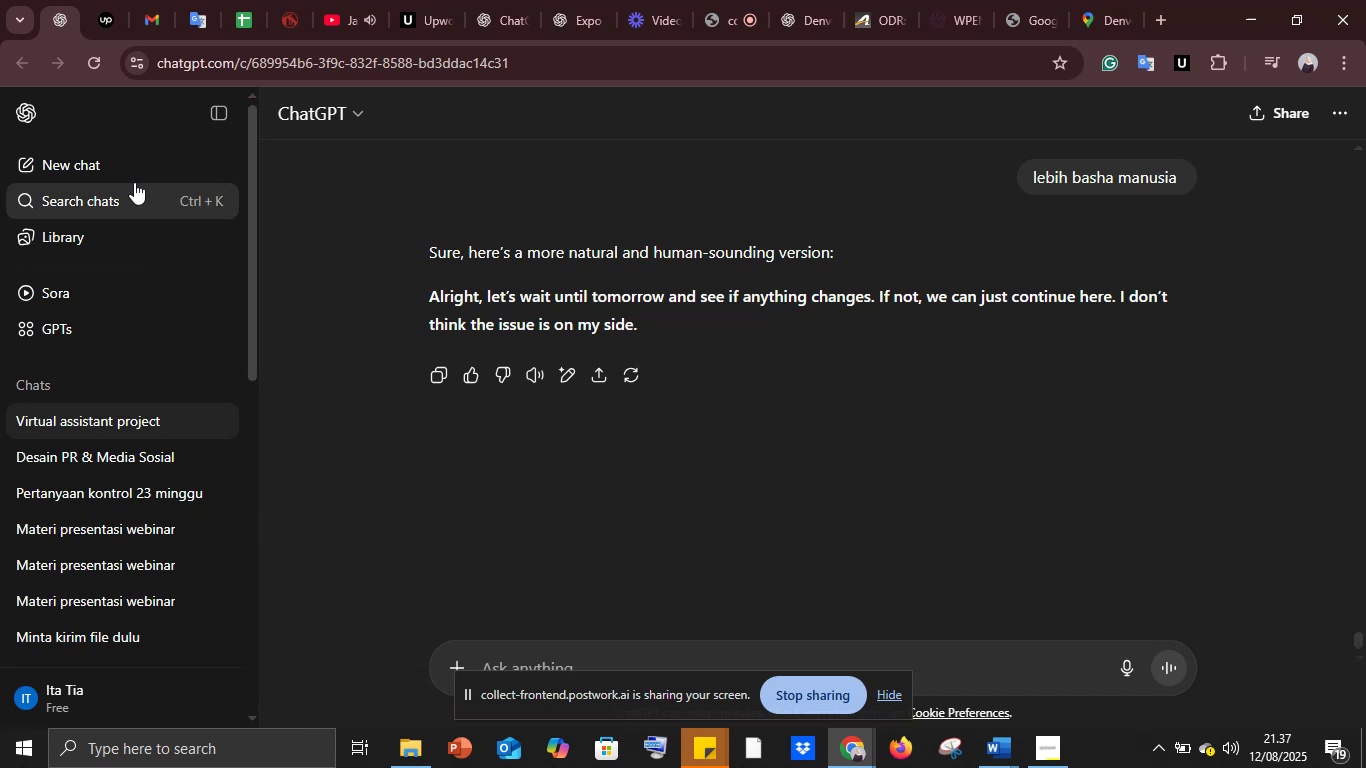 
left_click([126, 170])
 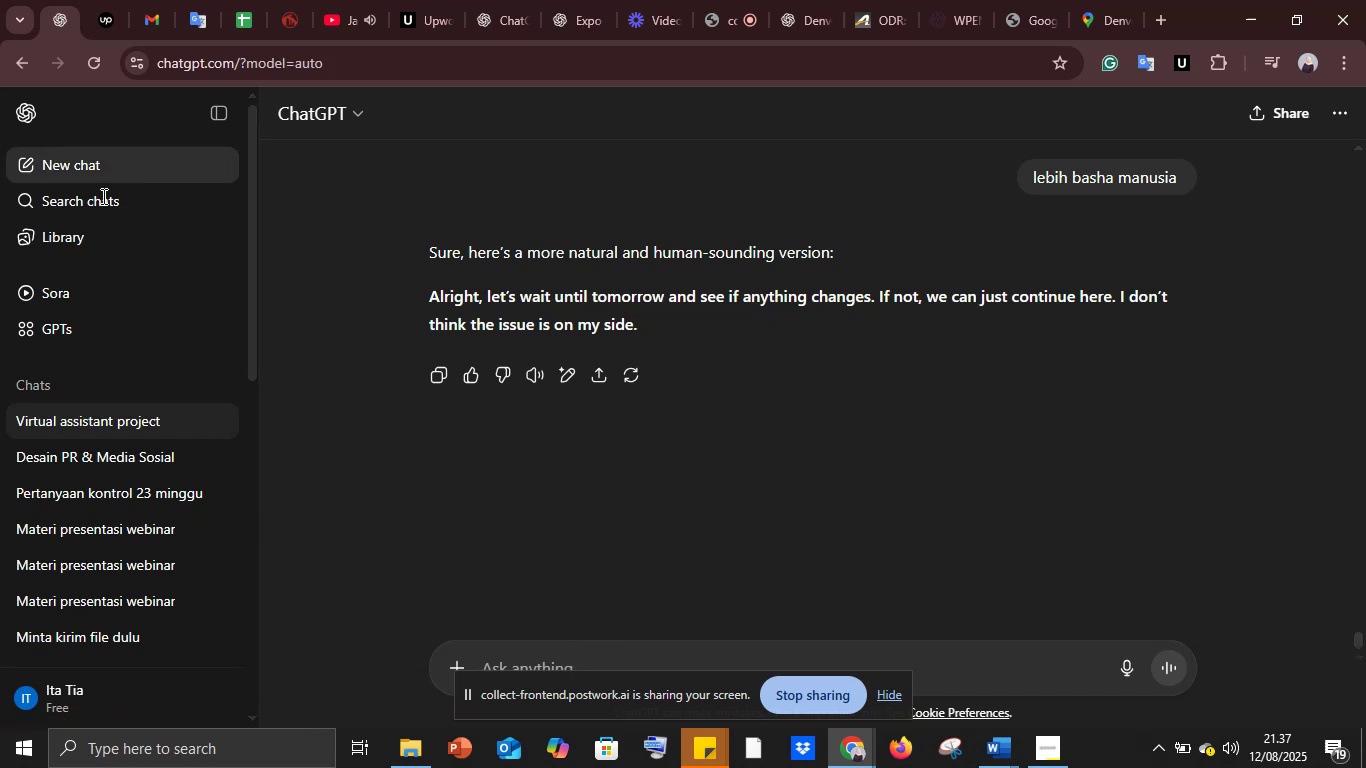 
key(Control+V)
 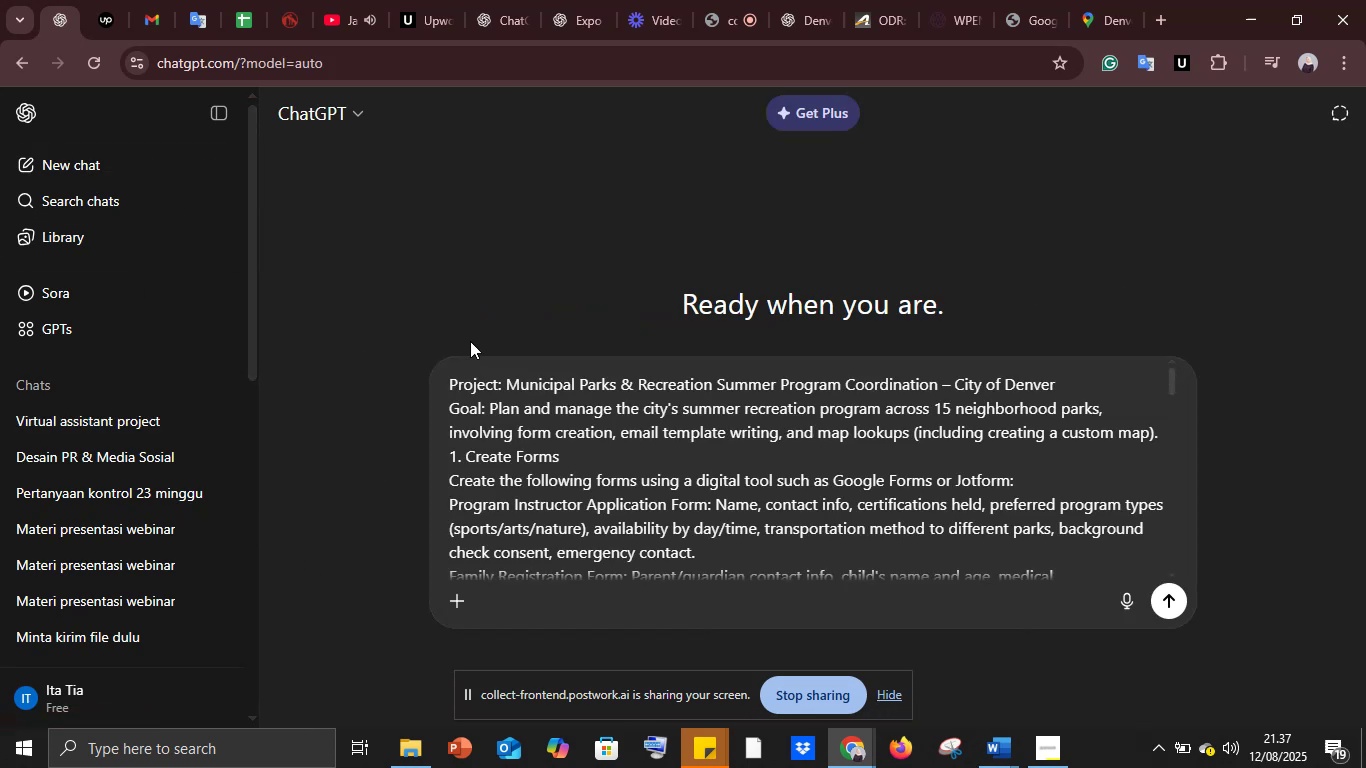 
key(Shift+Enter)
 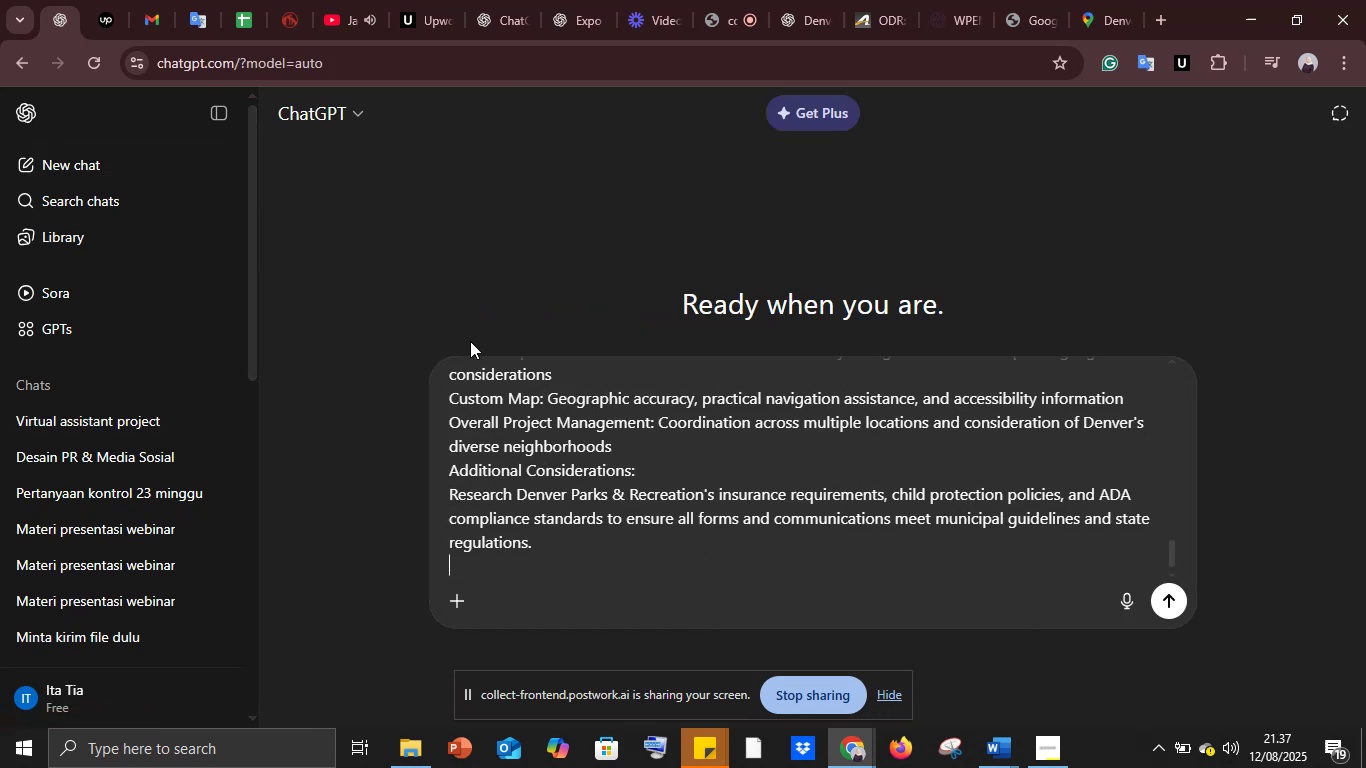 
key(Shift+Enter)
 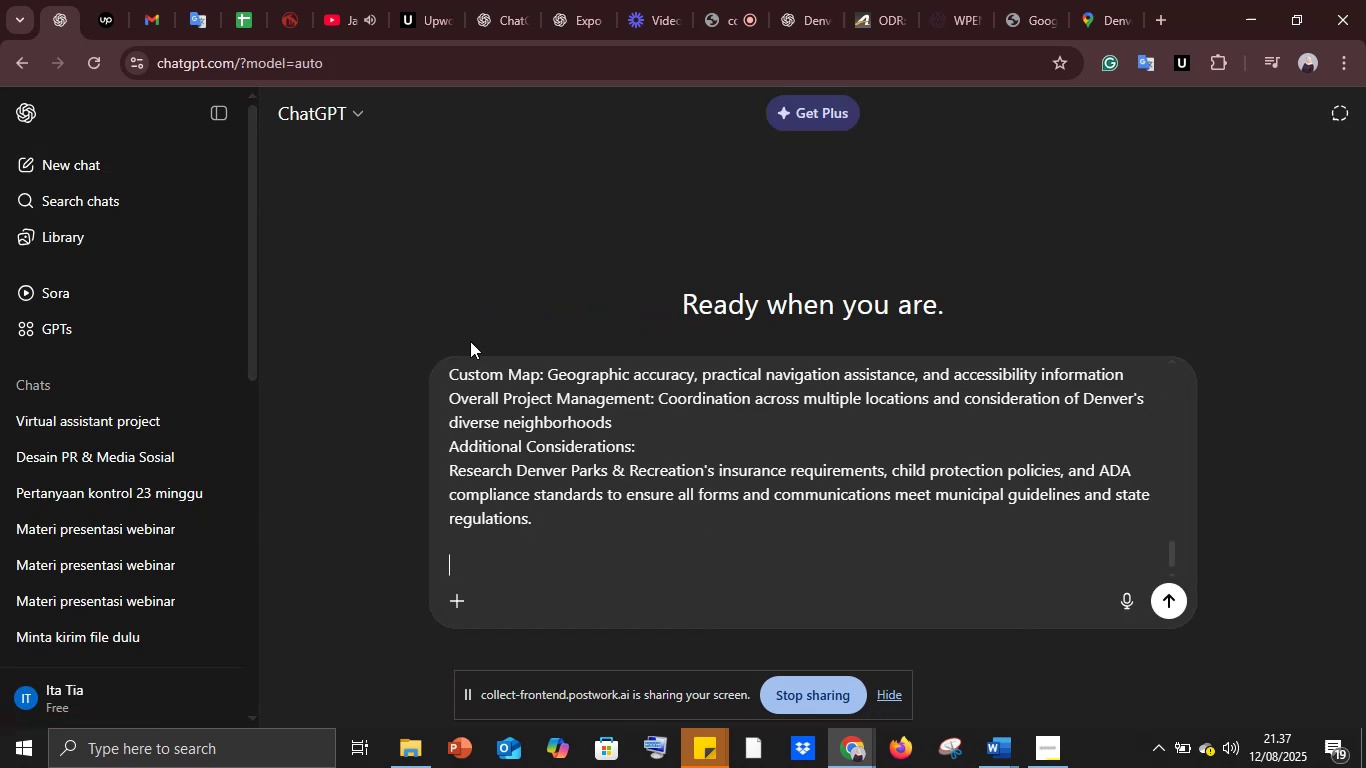 
key(Shift+Enter)
 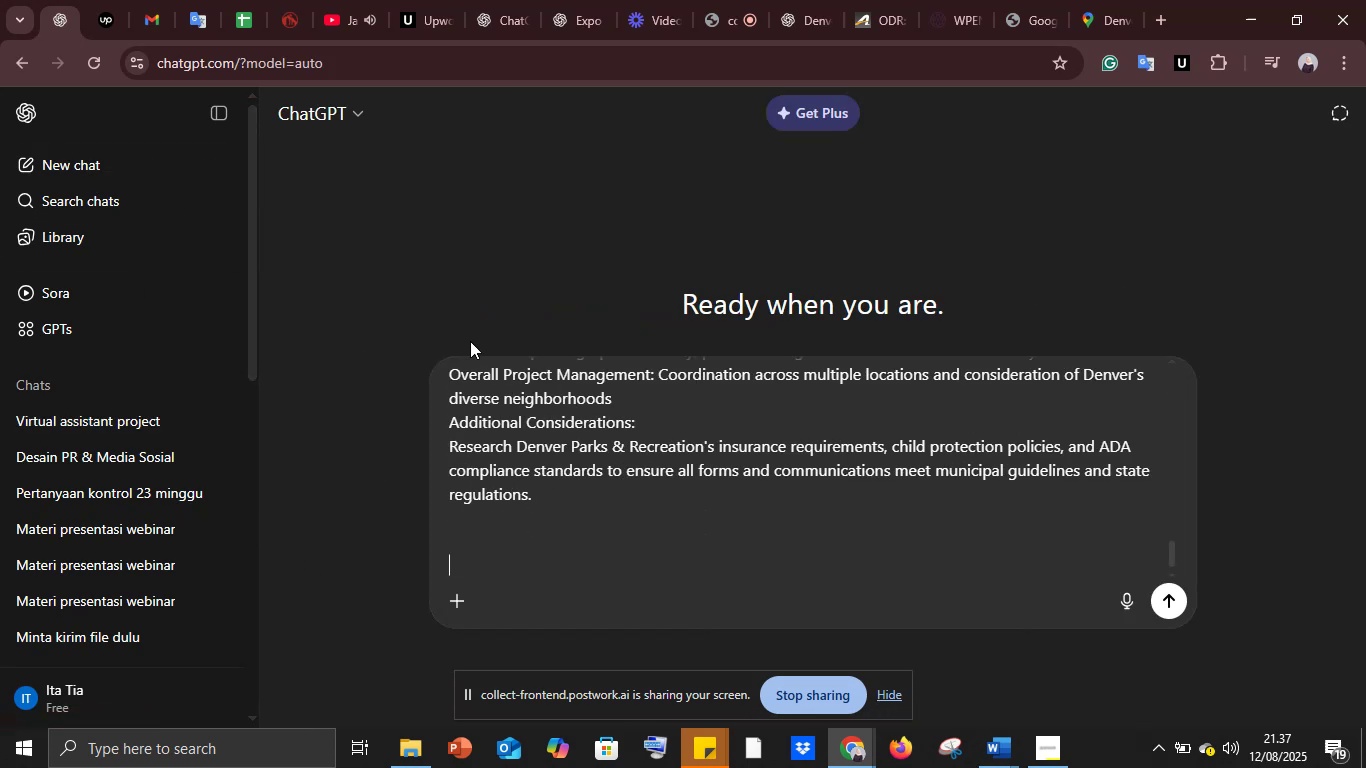 
type(maksudnya ini apa terjemahkan dalam bahsa inggris )
 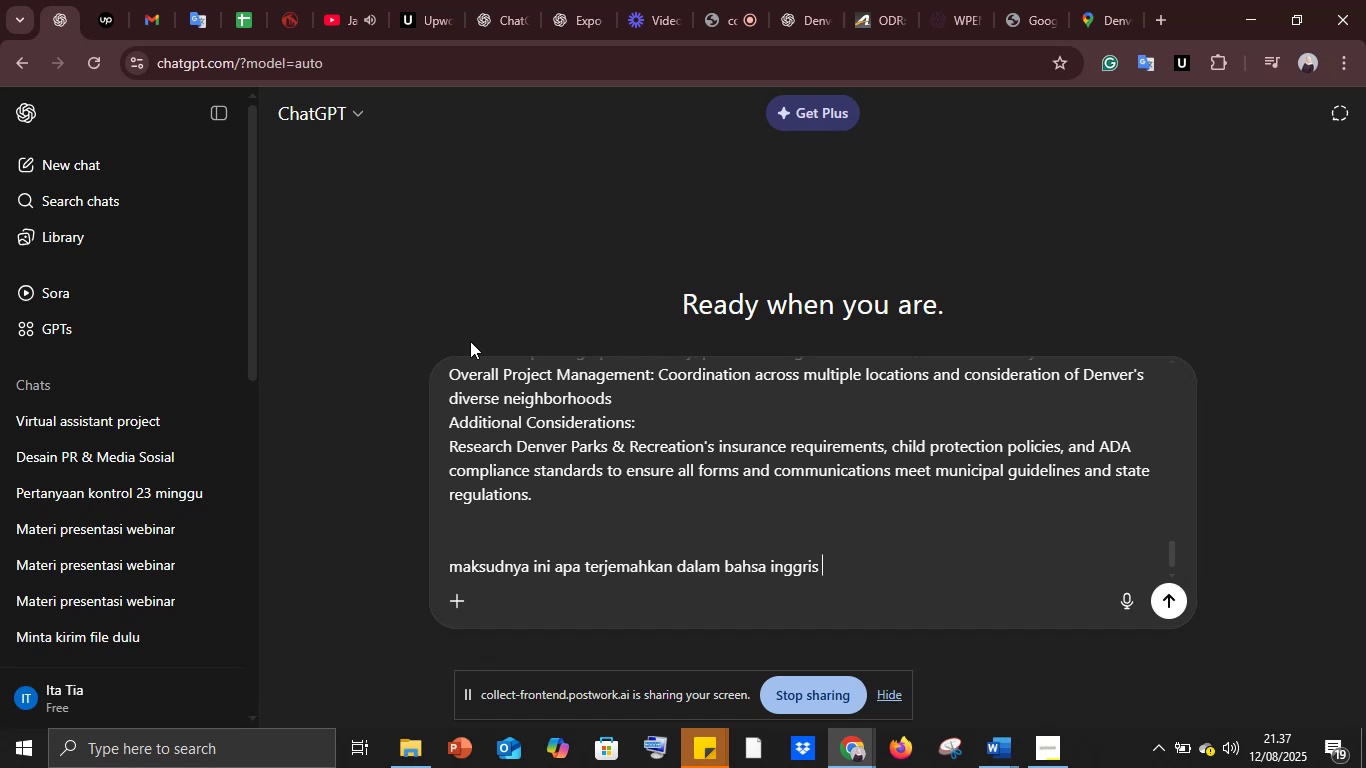 
key(Enter)
 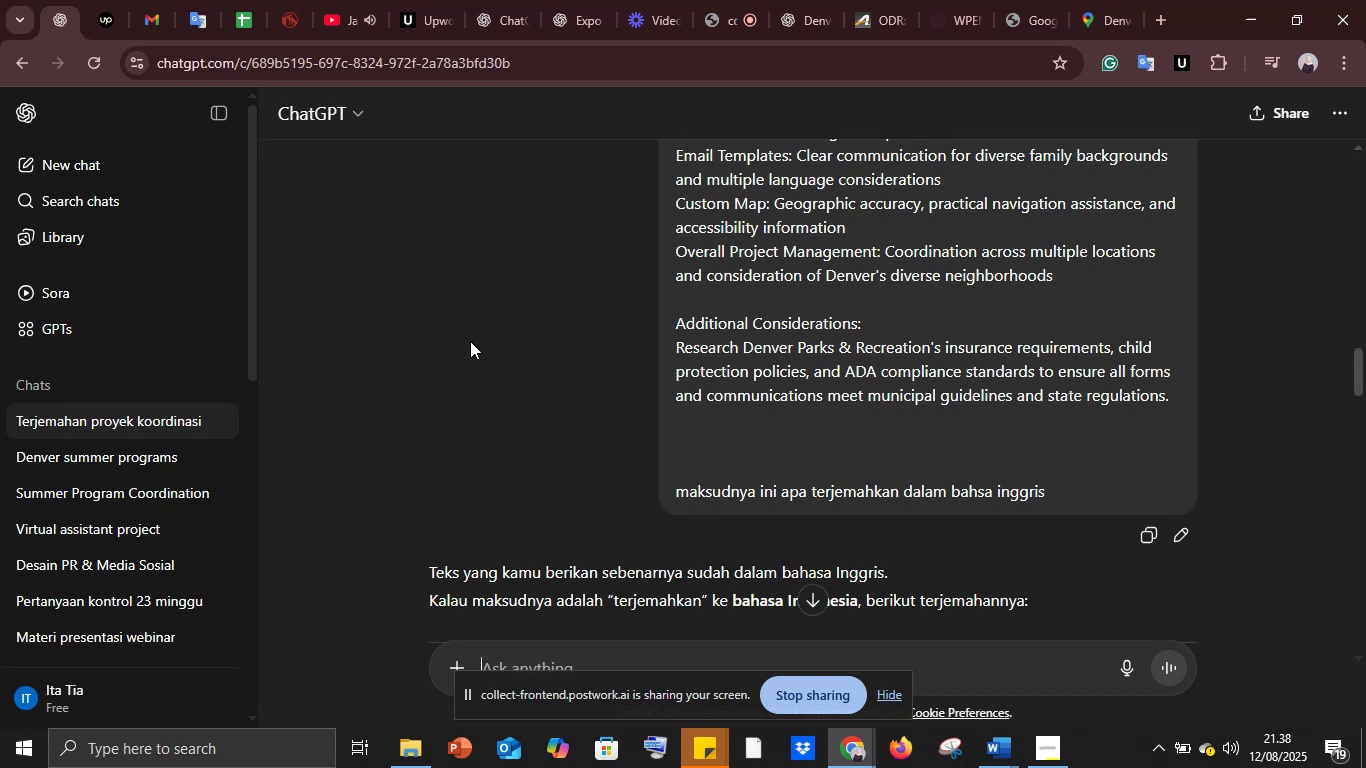 
wait(70.18)
 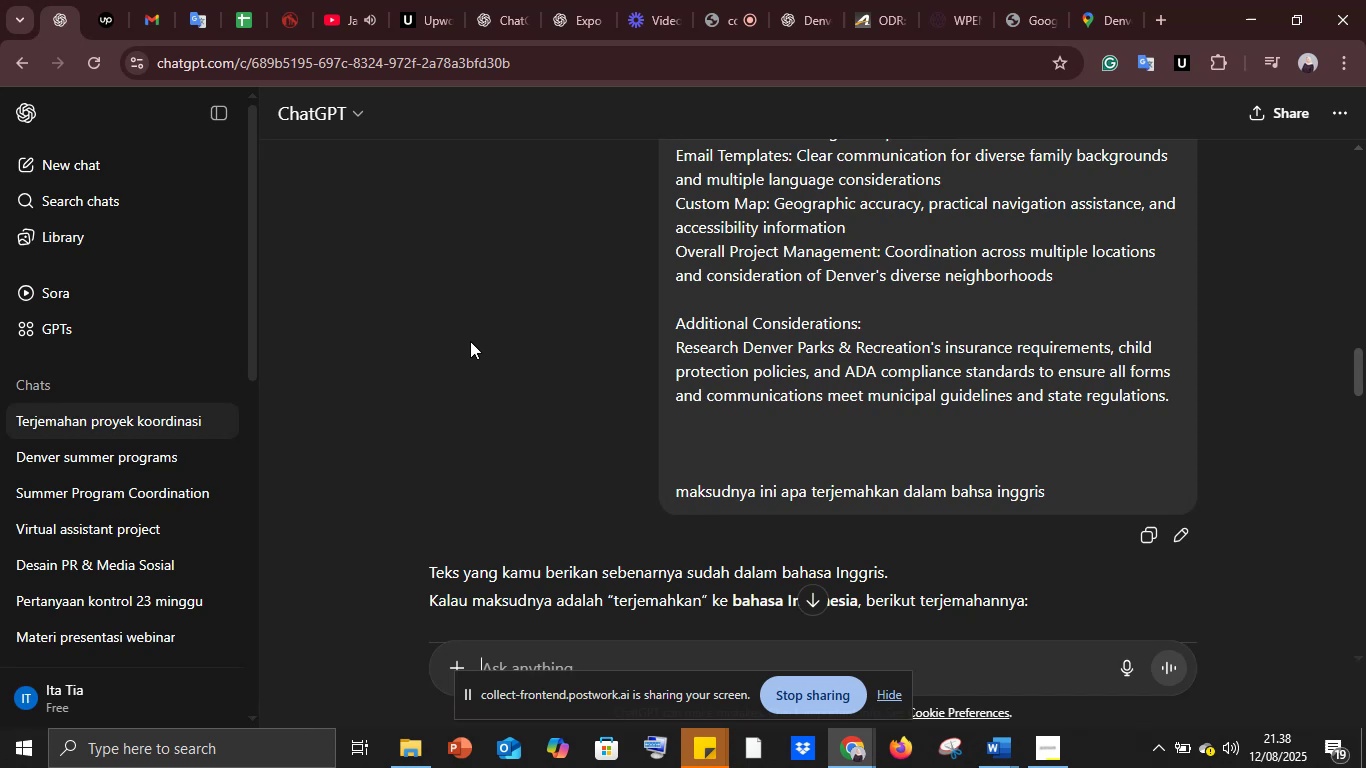 
scroll: coordinate [474, 341], scroll_direction: down, amount: 2.0
 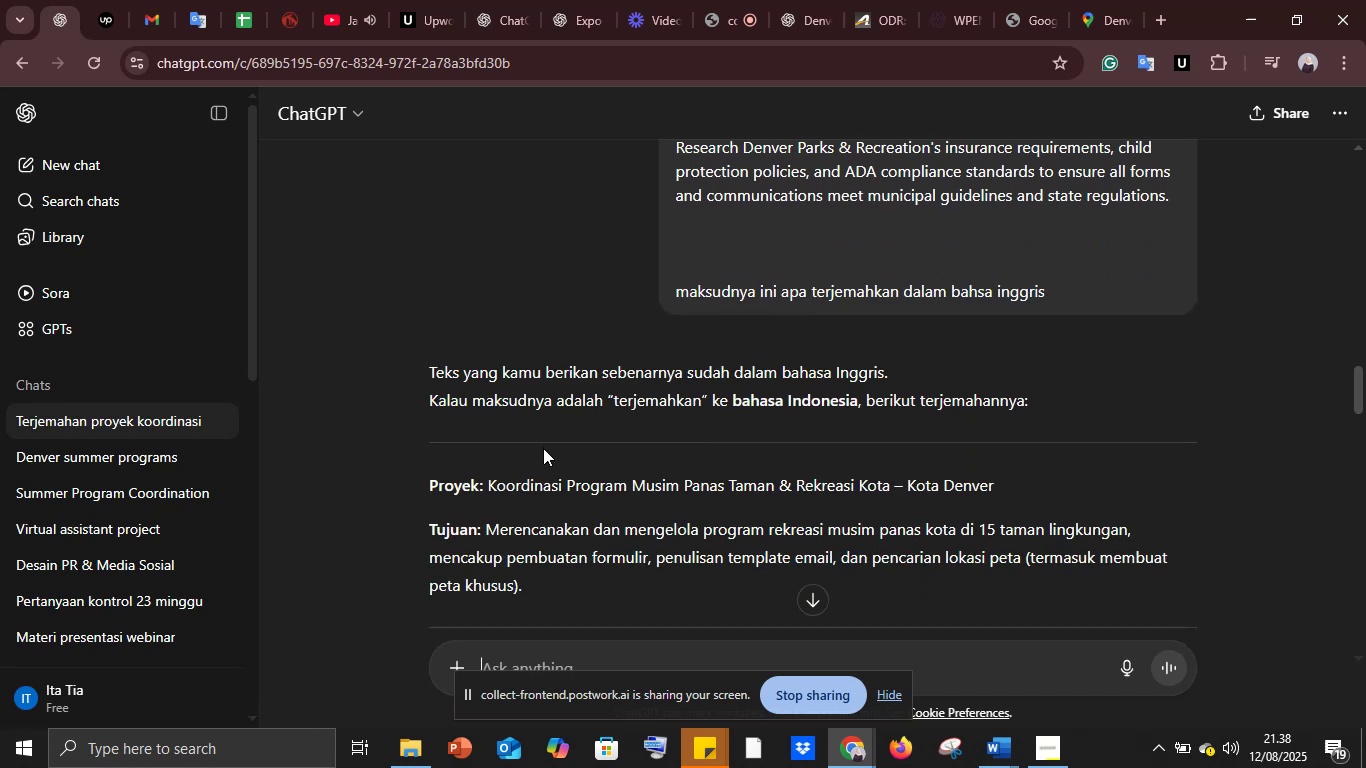 
type(terjemaha)
key(Backspace)
 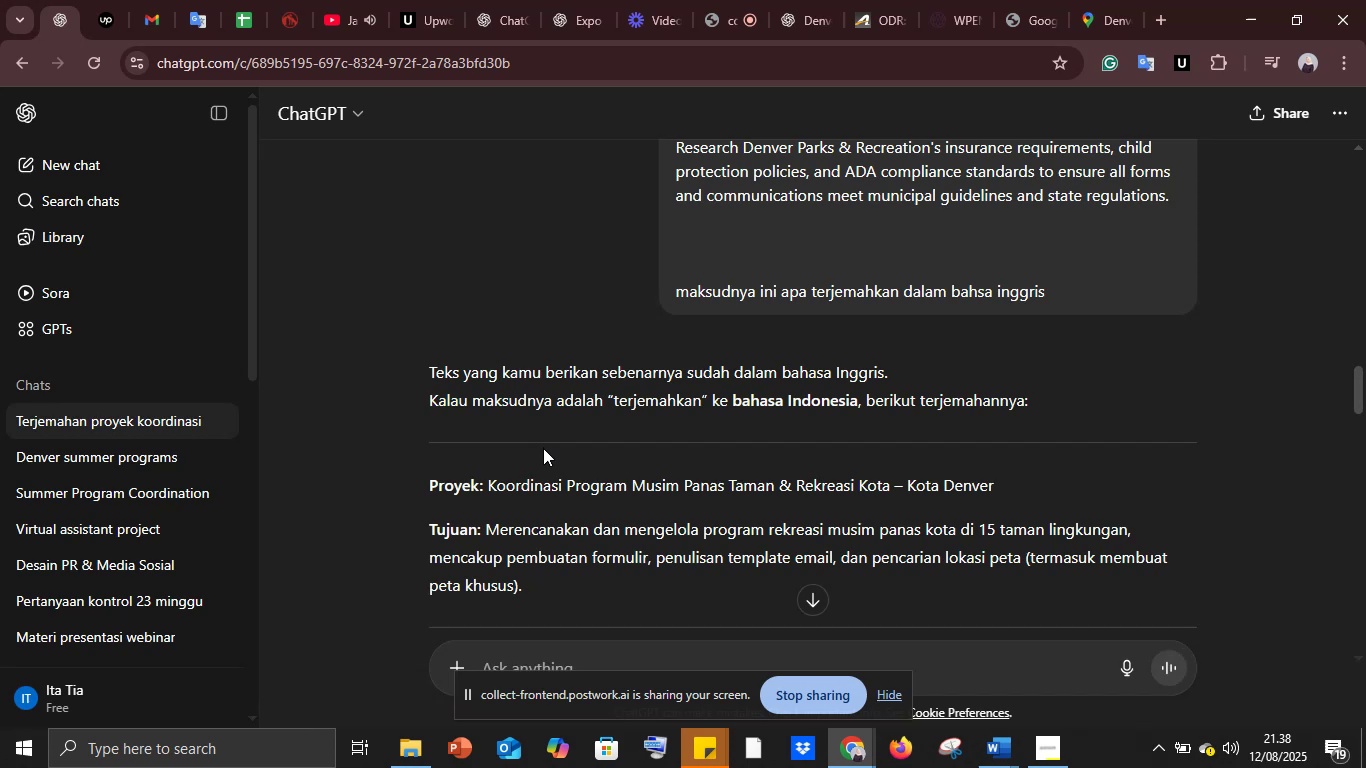 
scroll: coordinate [544, 448], scroll_direction: down, amount: 3.0
 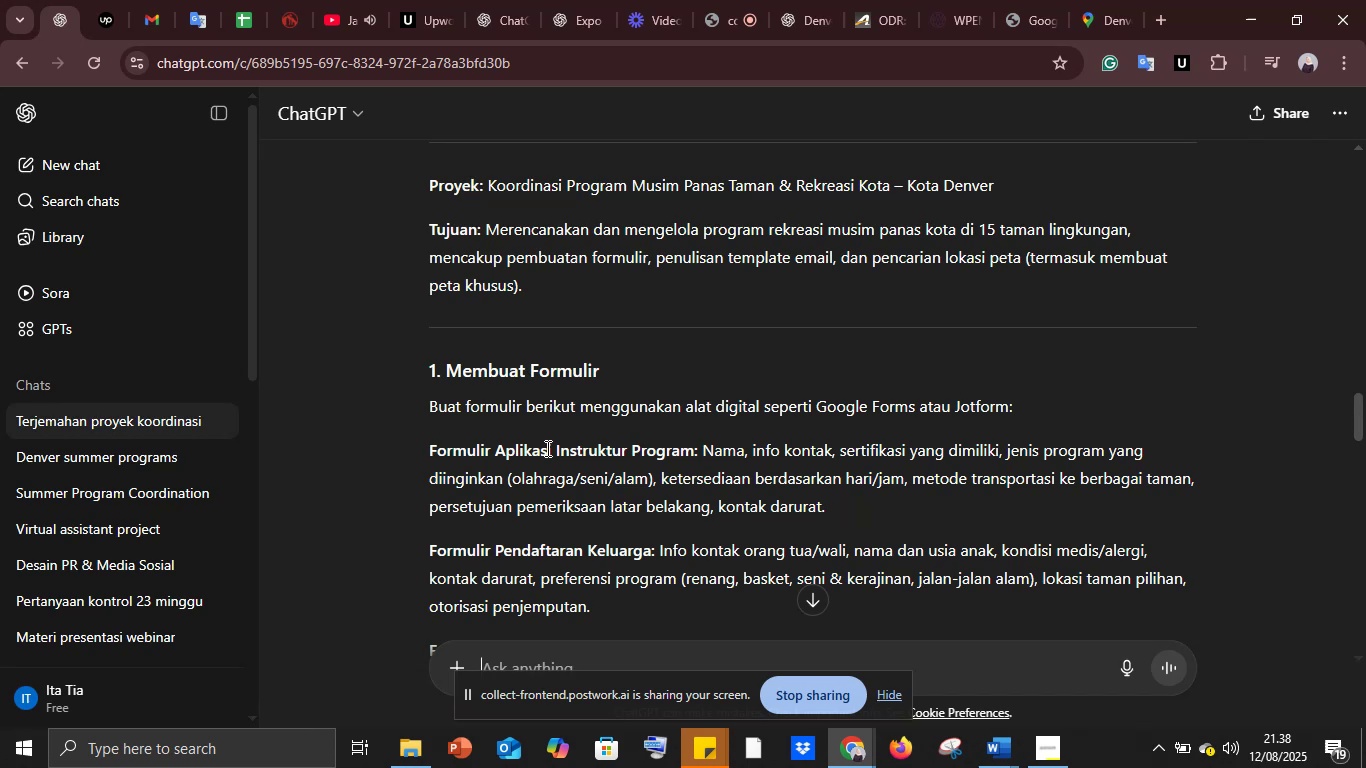 
wait(18.97)
 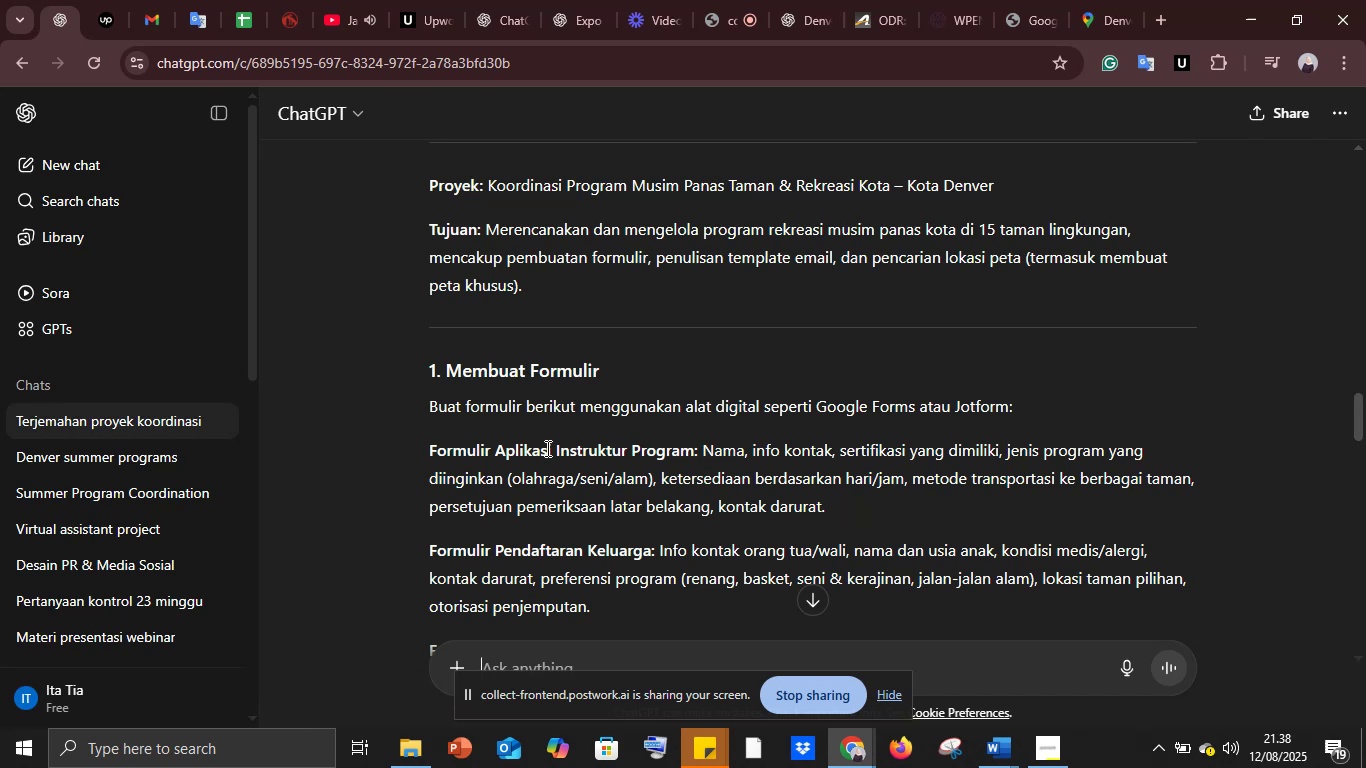 
mouse_move([67, -4])
 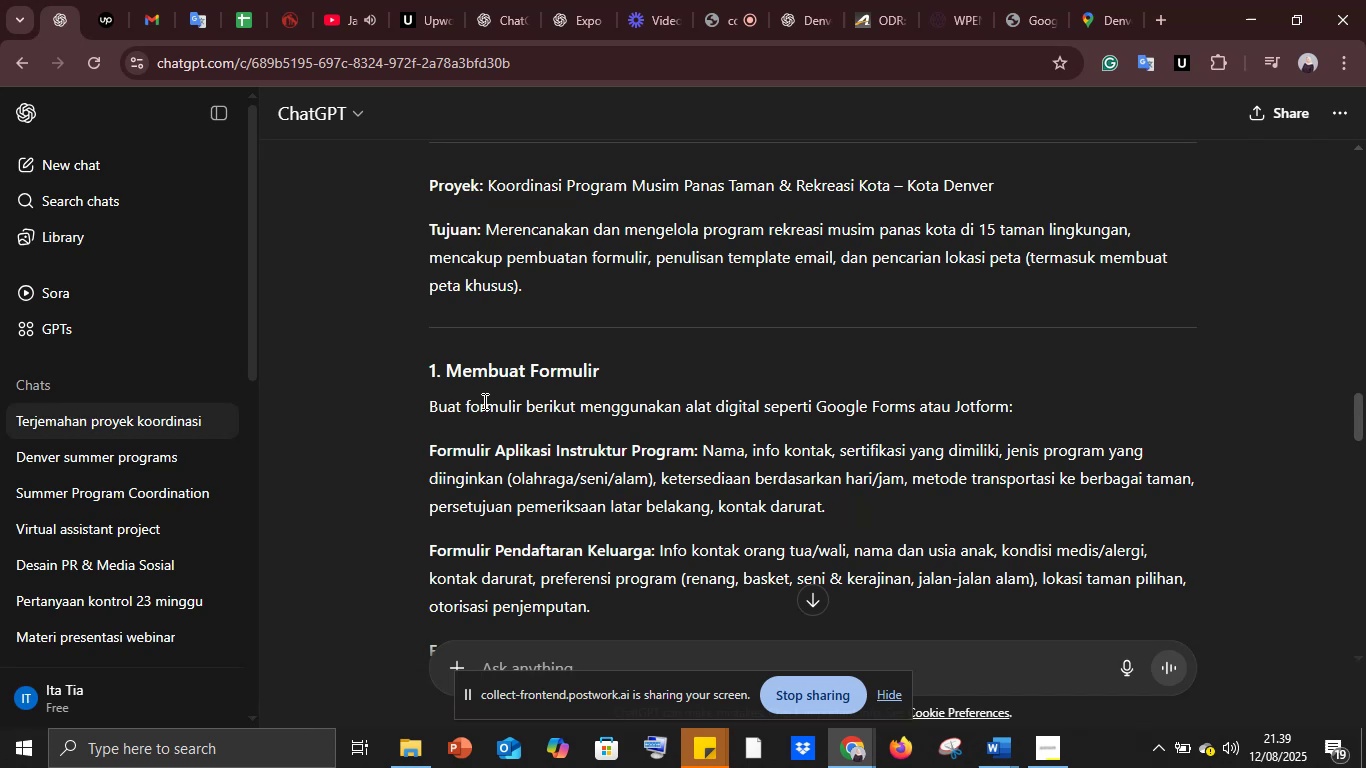 
wait(6.98)
 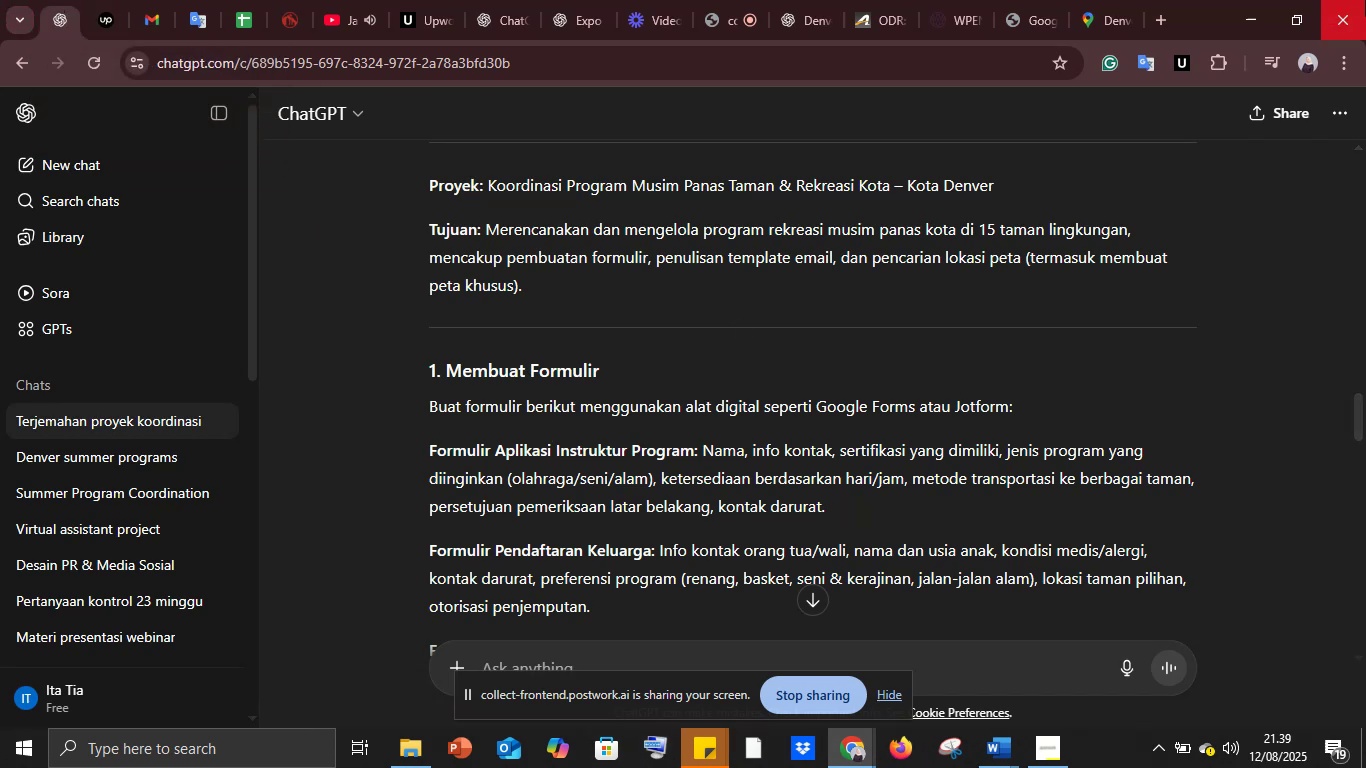 
scroll: coordinate [486, 396], scroll_direction: down, amount: 1.0
 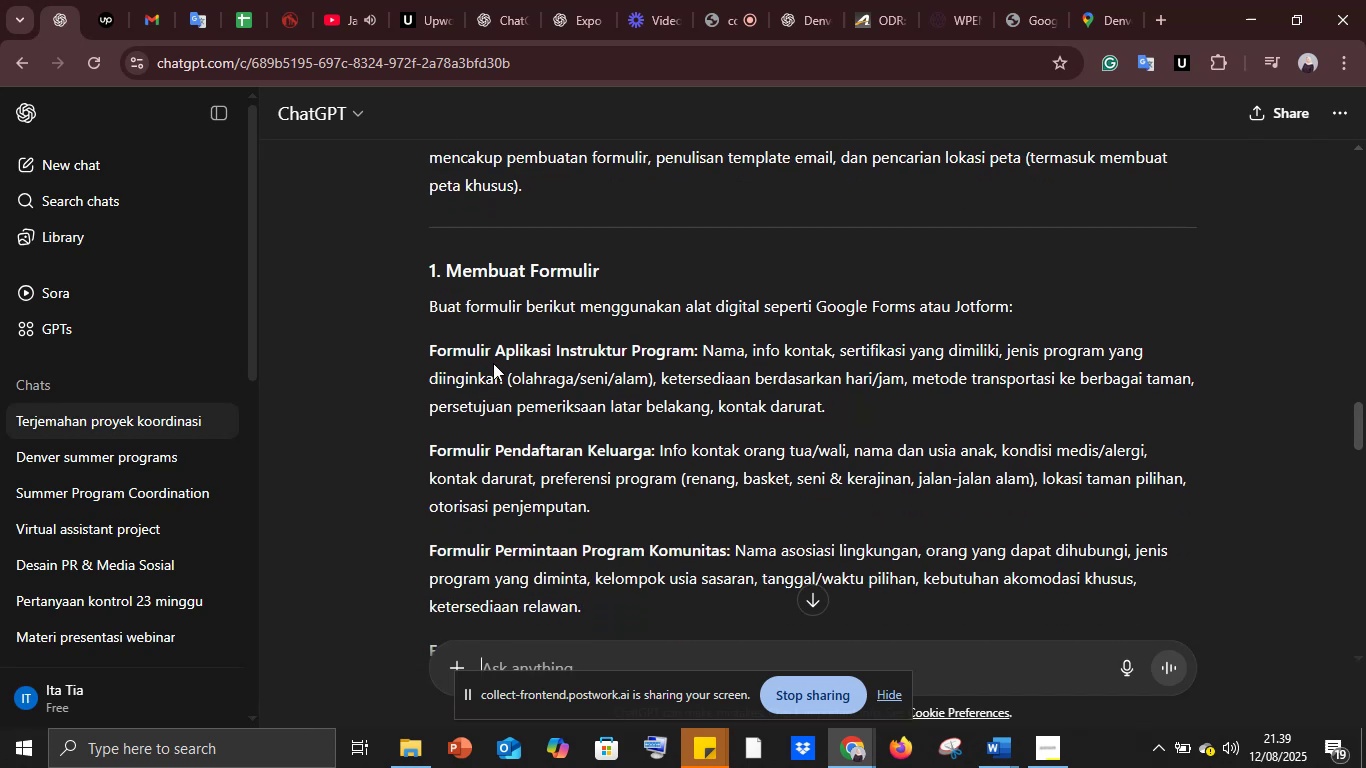 
wait(5.27)
 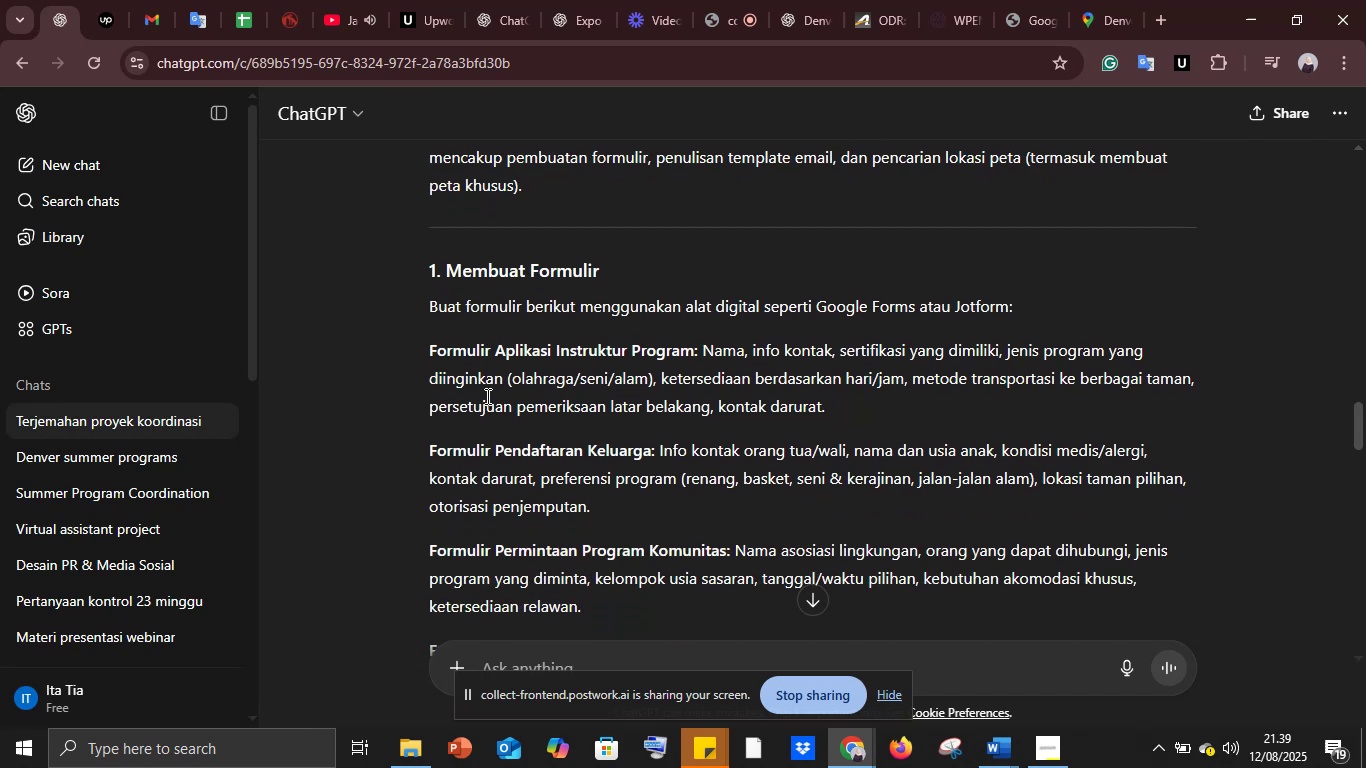 
scroll: coordinate [493, 363], scroll_direction: down, amount: 8.0
 